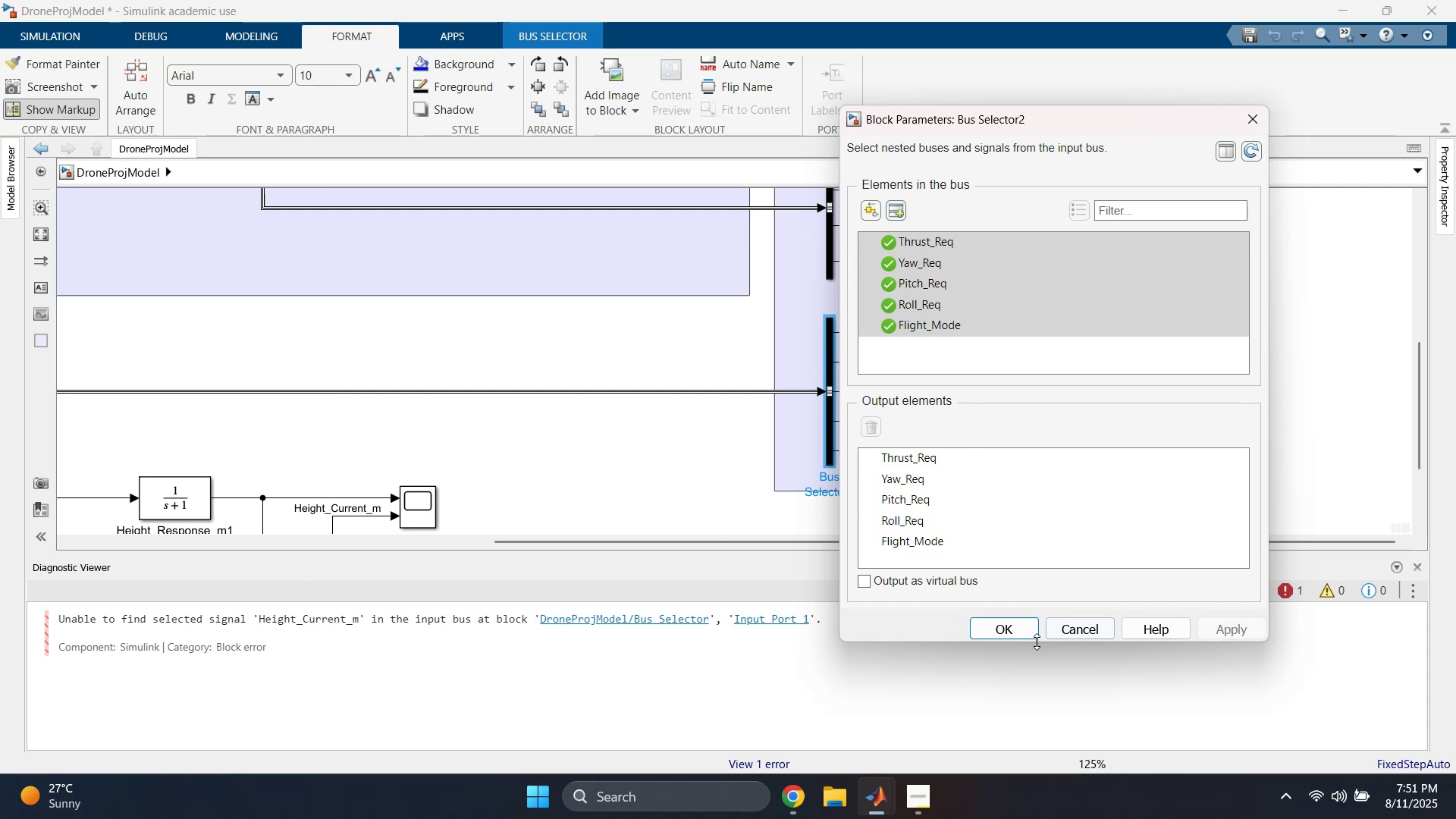 
left_click([1001, 629])
 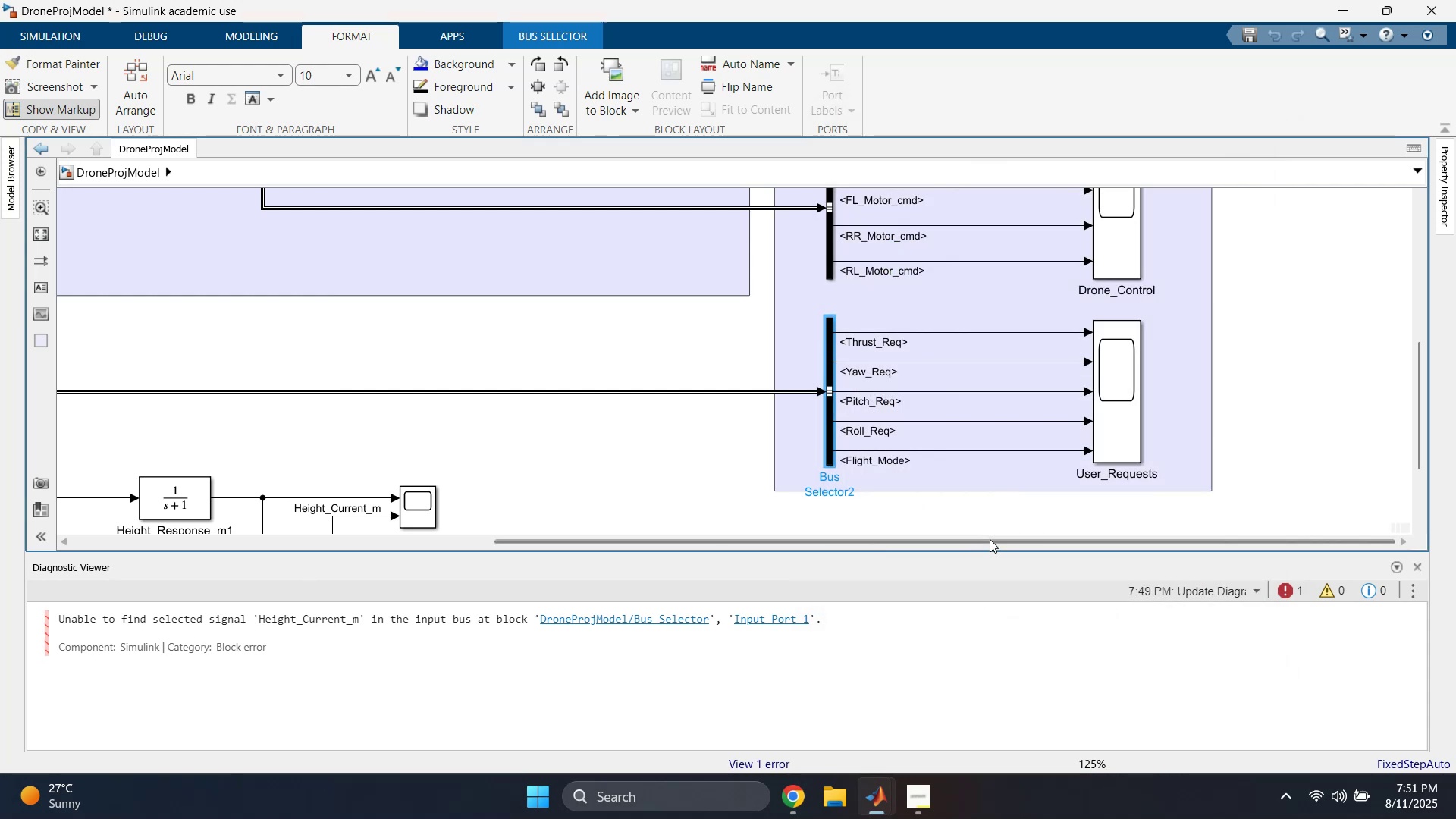 
left_click([988, 533])
 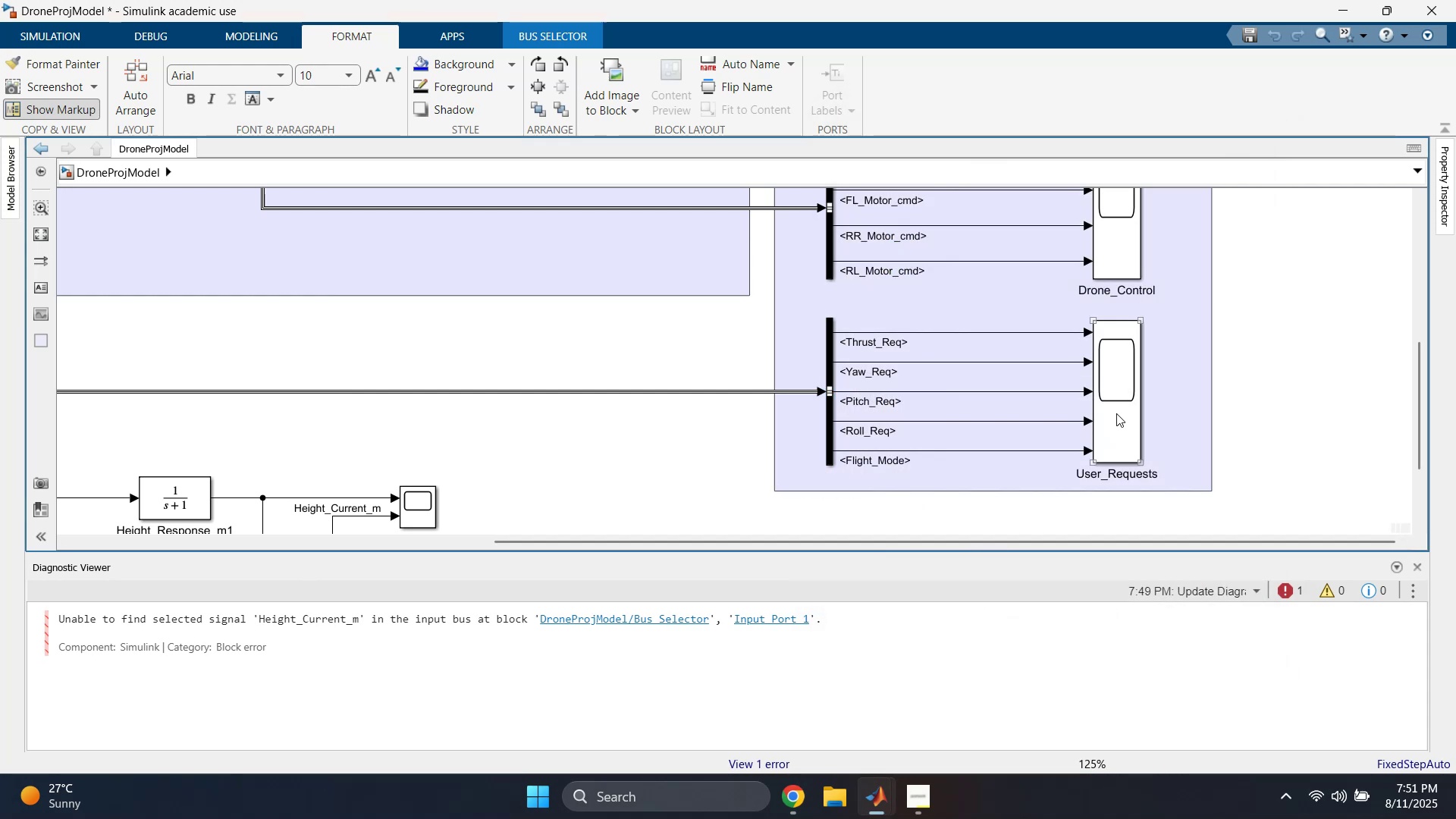 
scroll: coordinate [905, 453], scroll_direction: down, amount: 2.0
 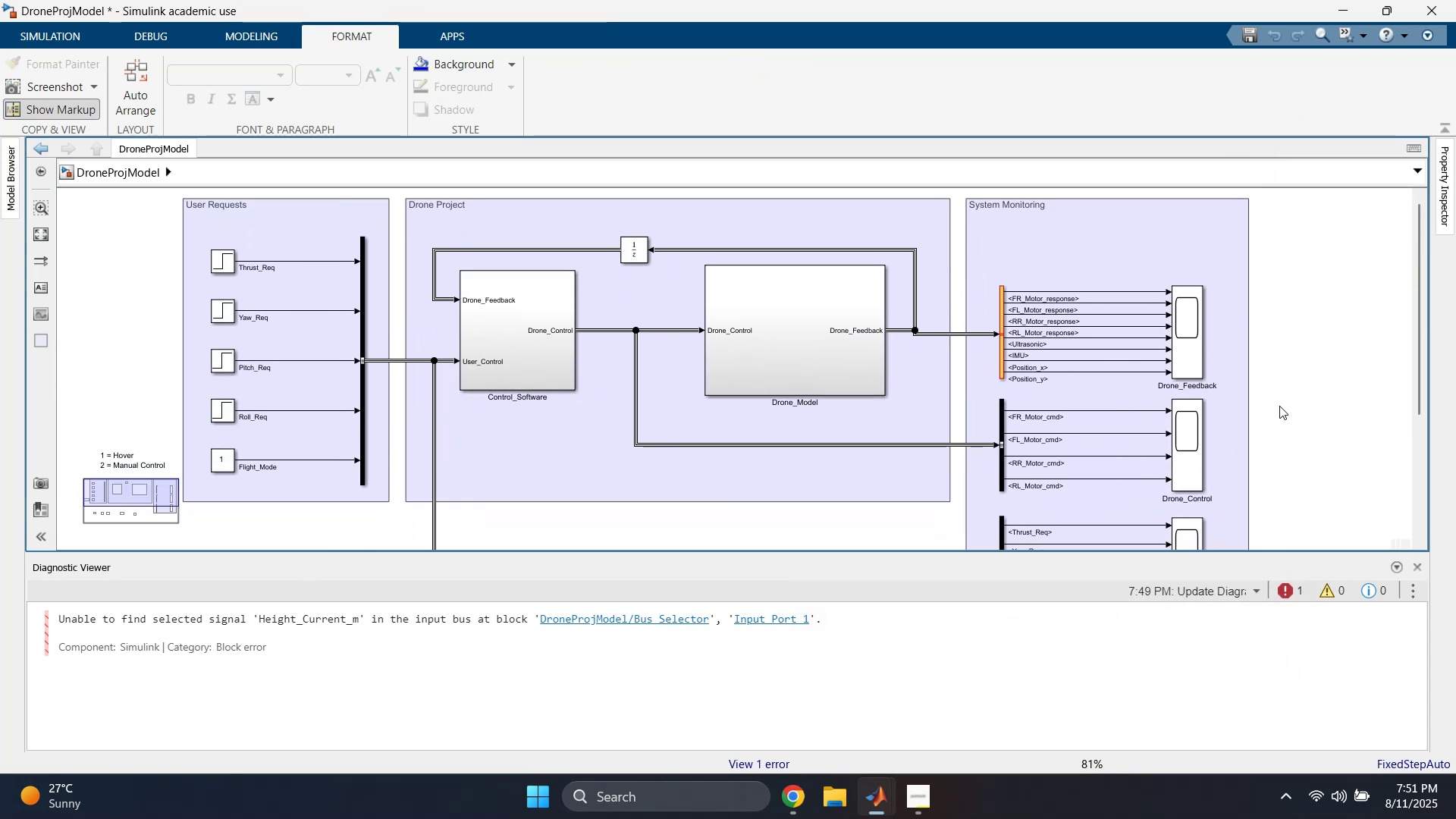 
wait(6.05)
 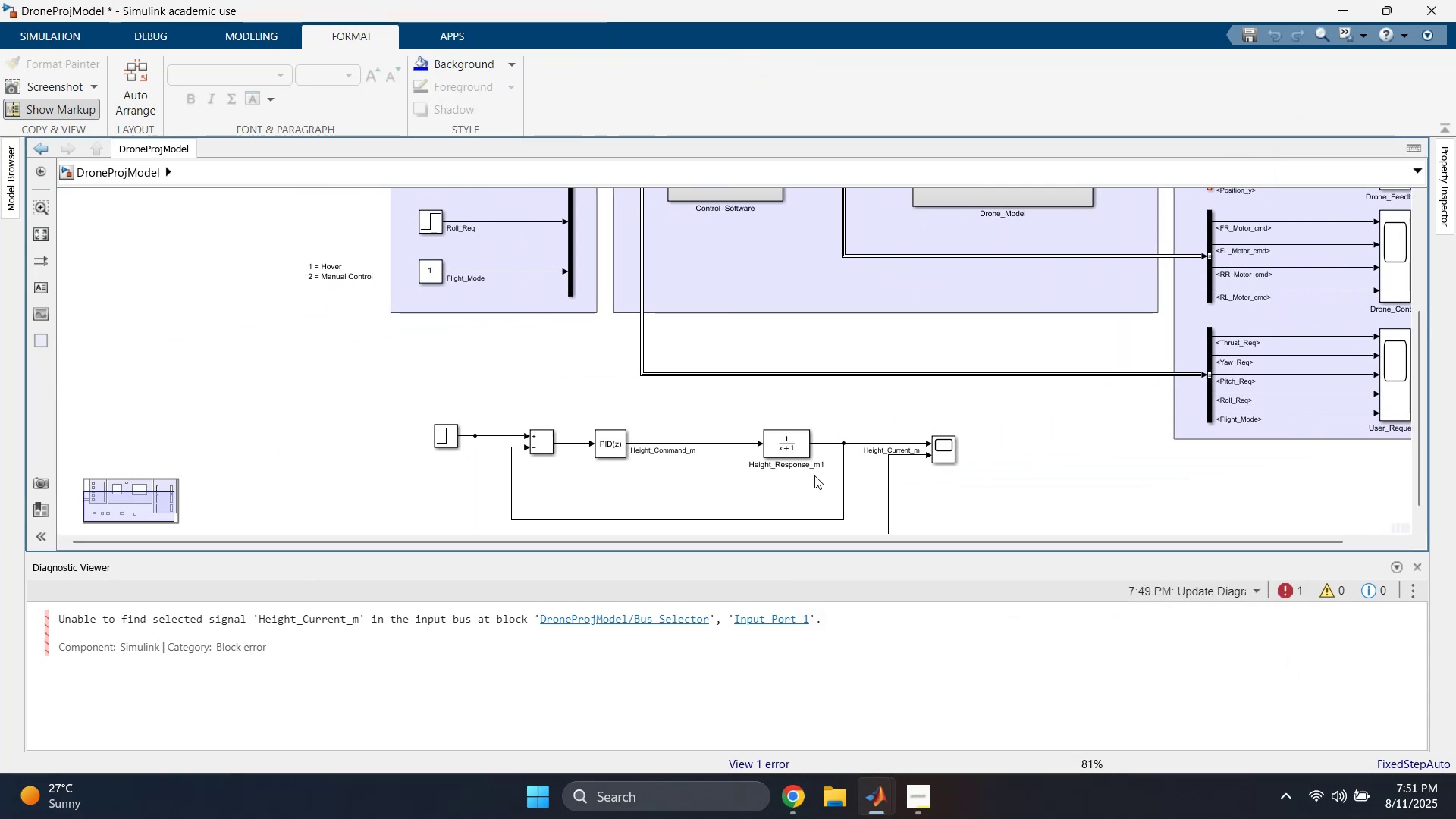 
left_click_drag(start_coordinate=[979, 200], to_coordinate=[1193, 287])
 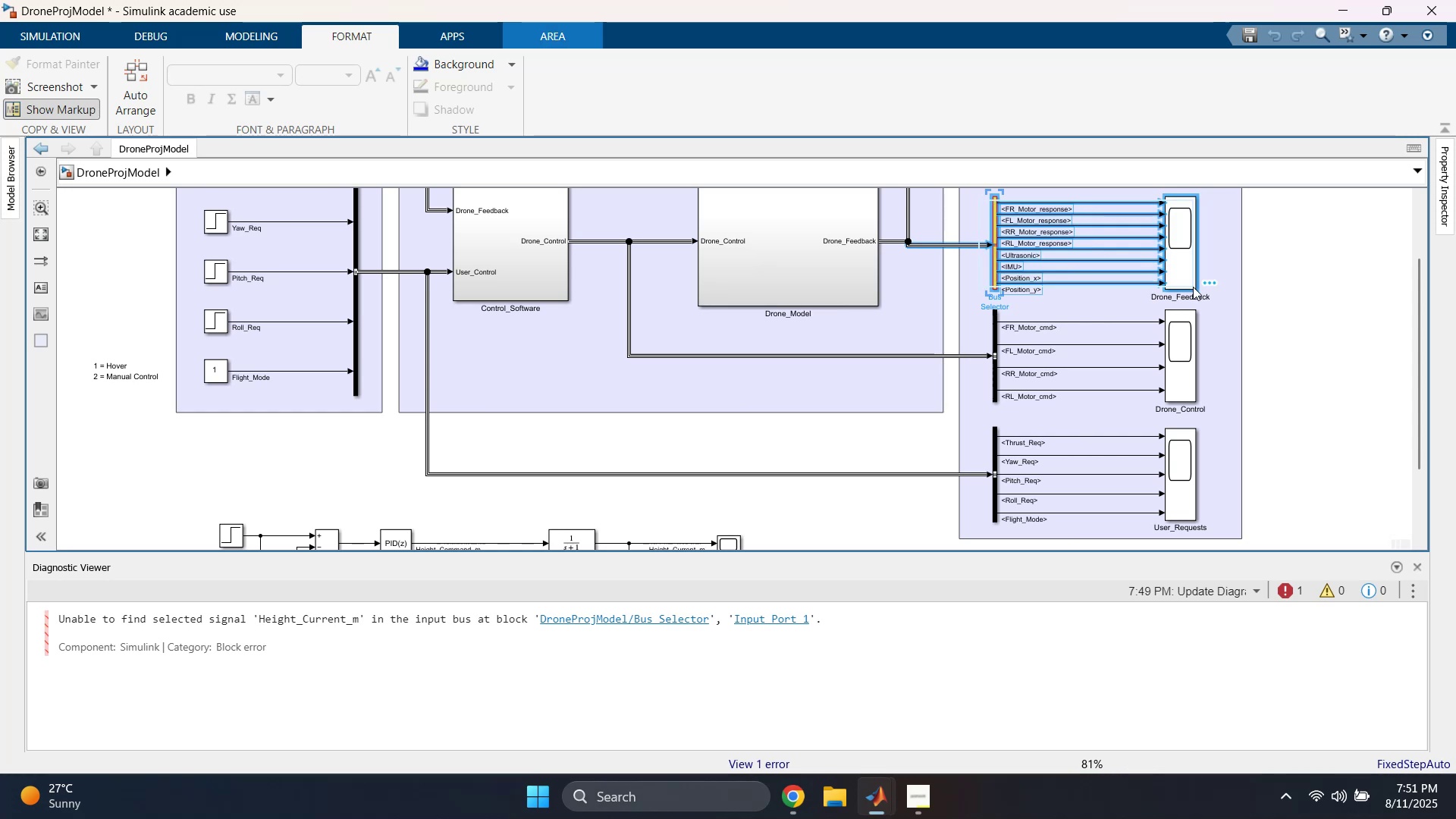 
key(ArrowUp)
 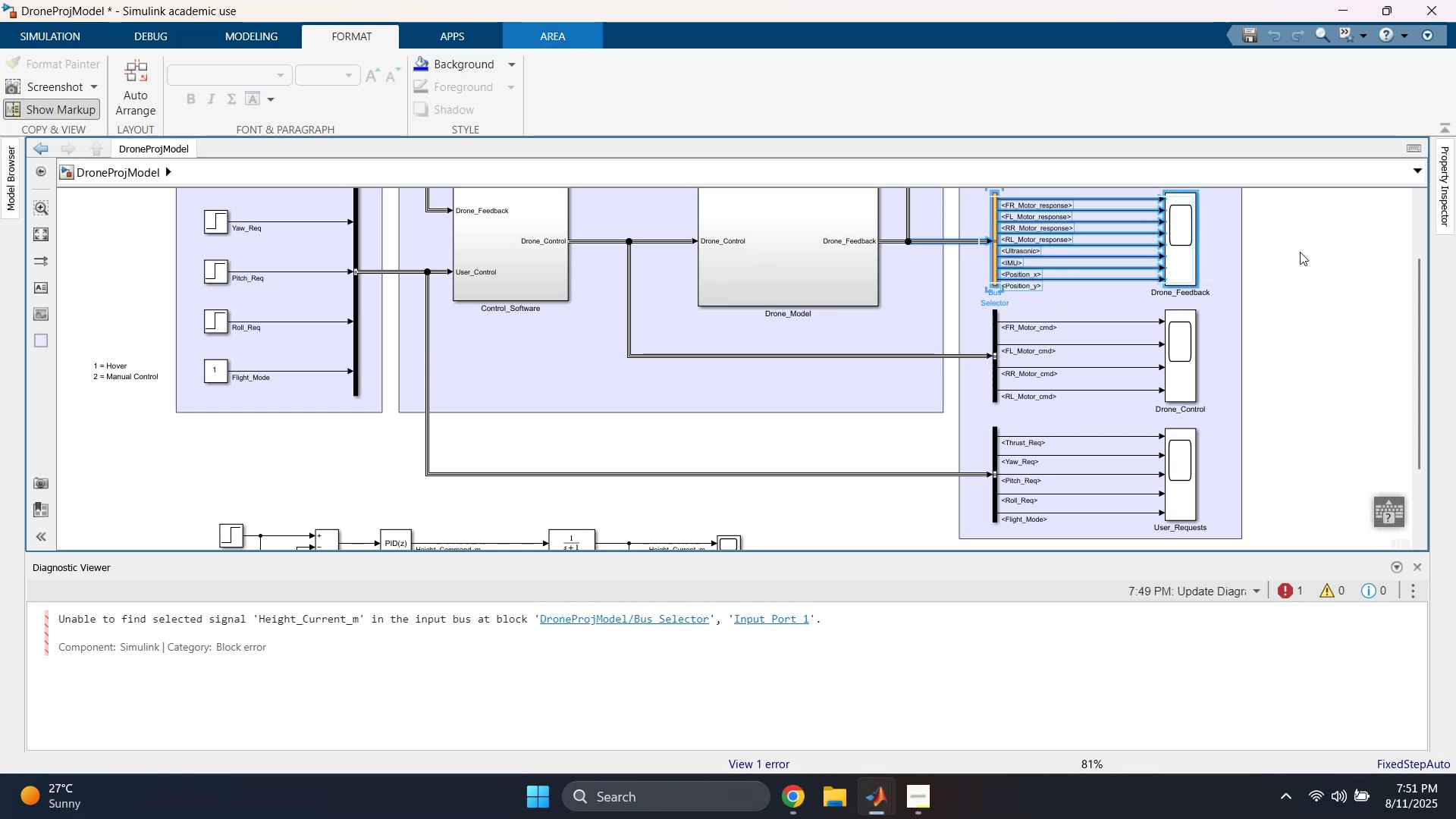 
left_click([1326, 249])
 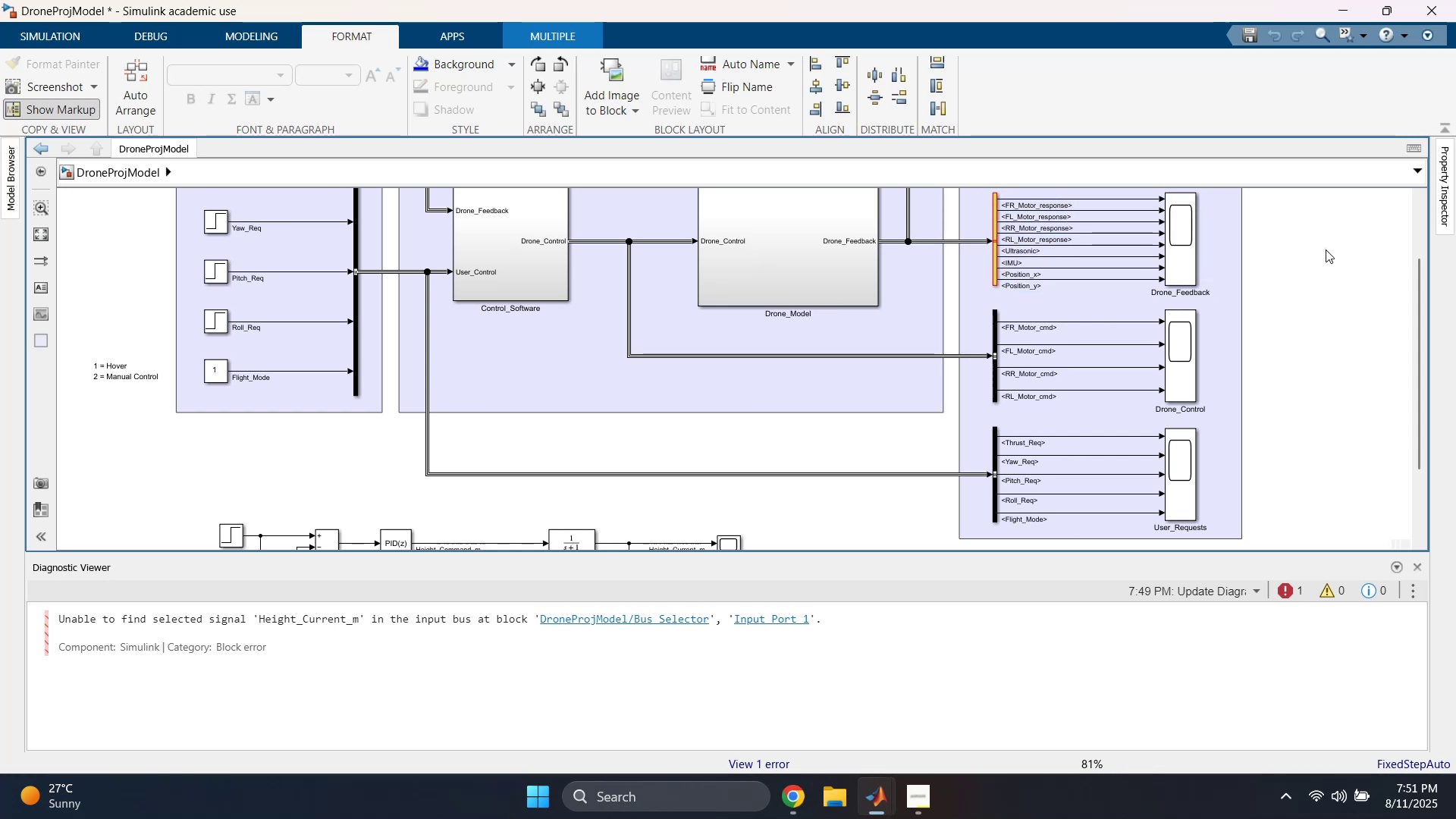 
key(Control+ControlLeft)
 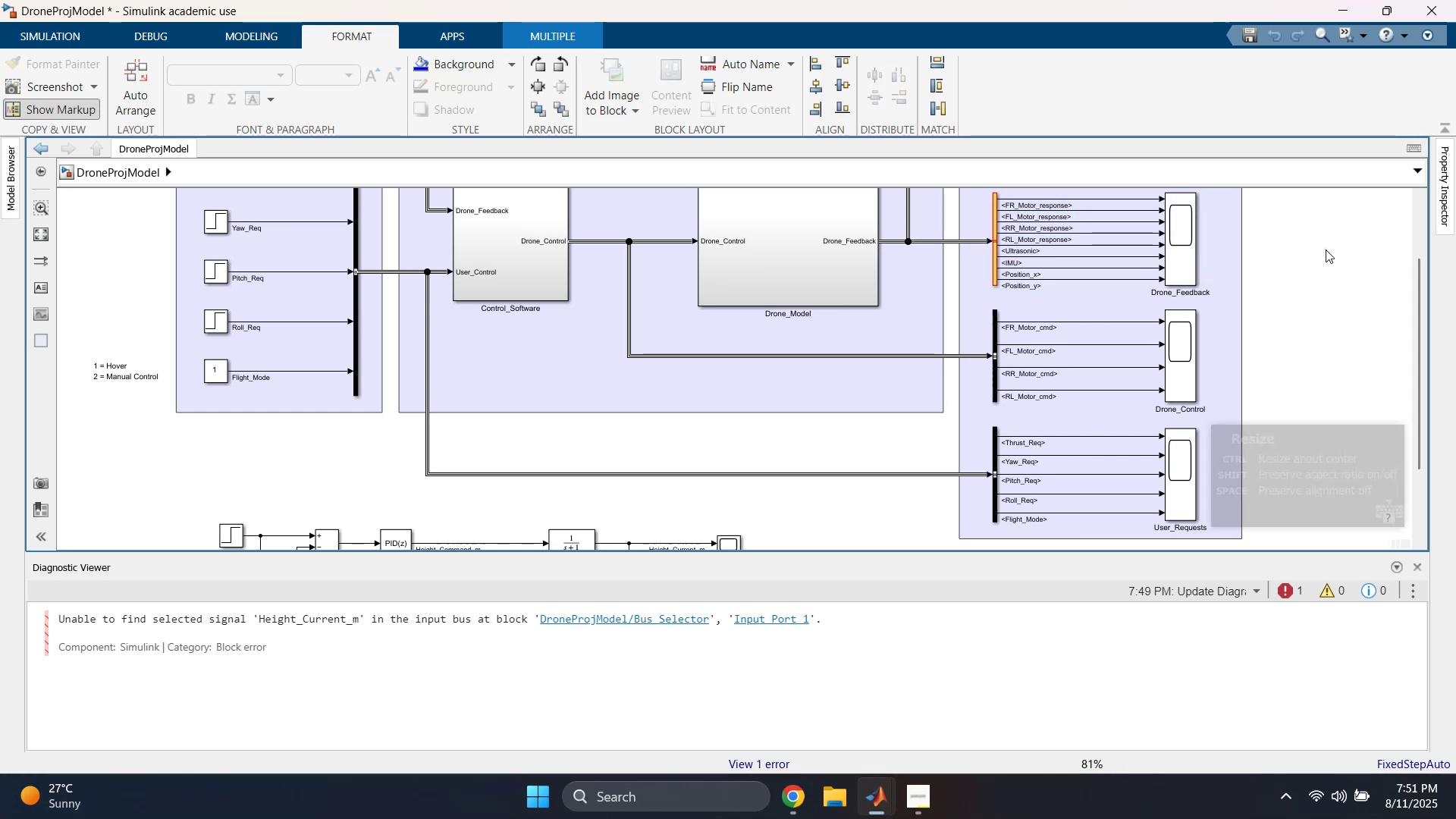 
key(Control+D)
 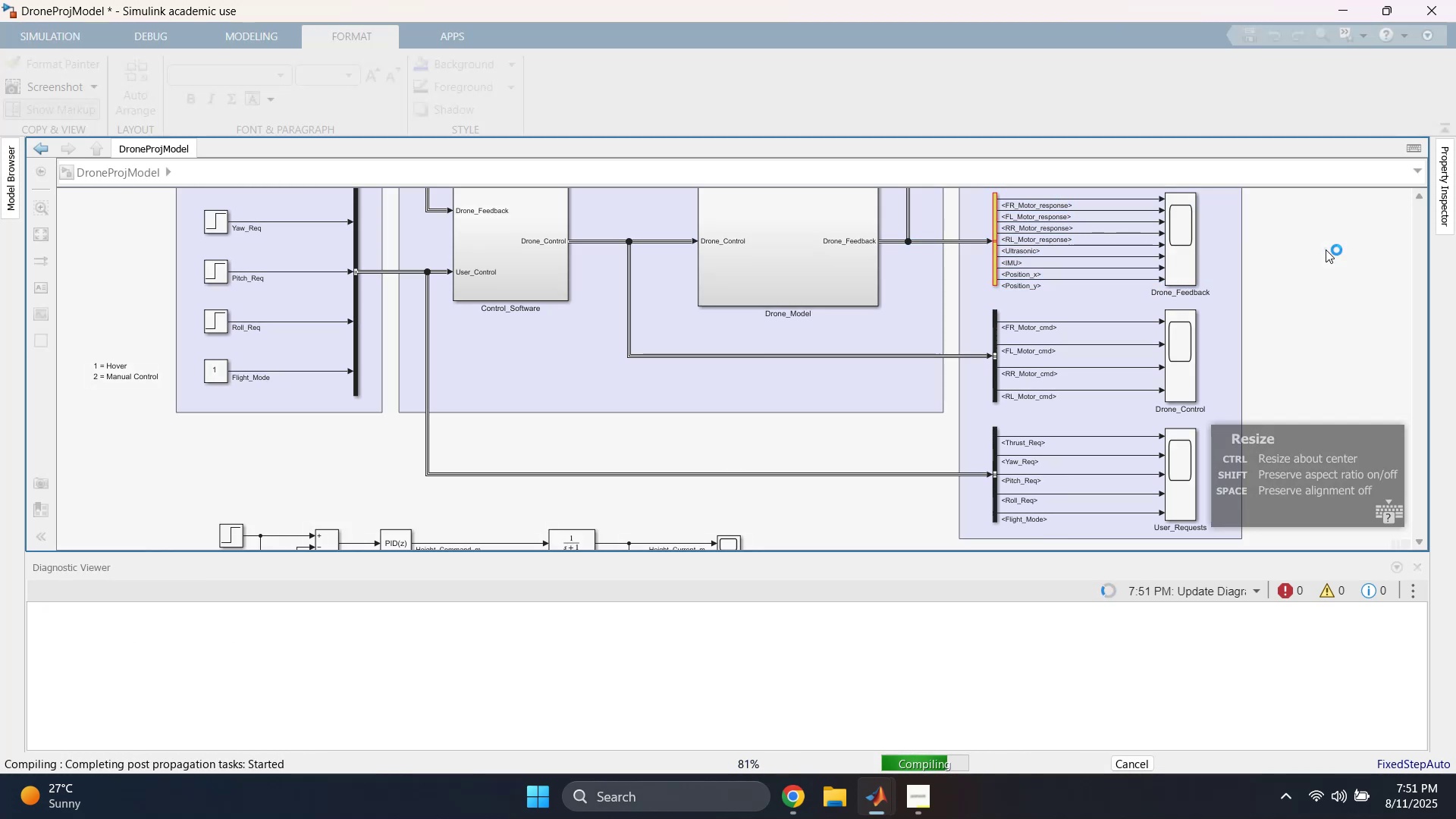 
wait(8.79)
 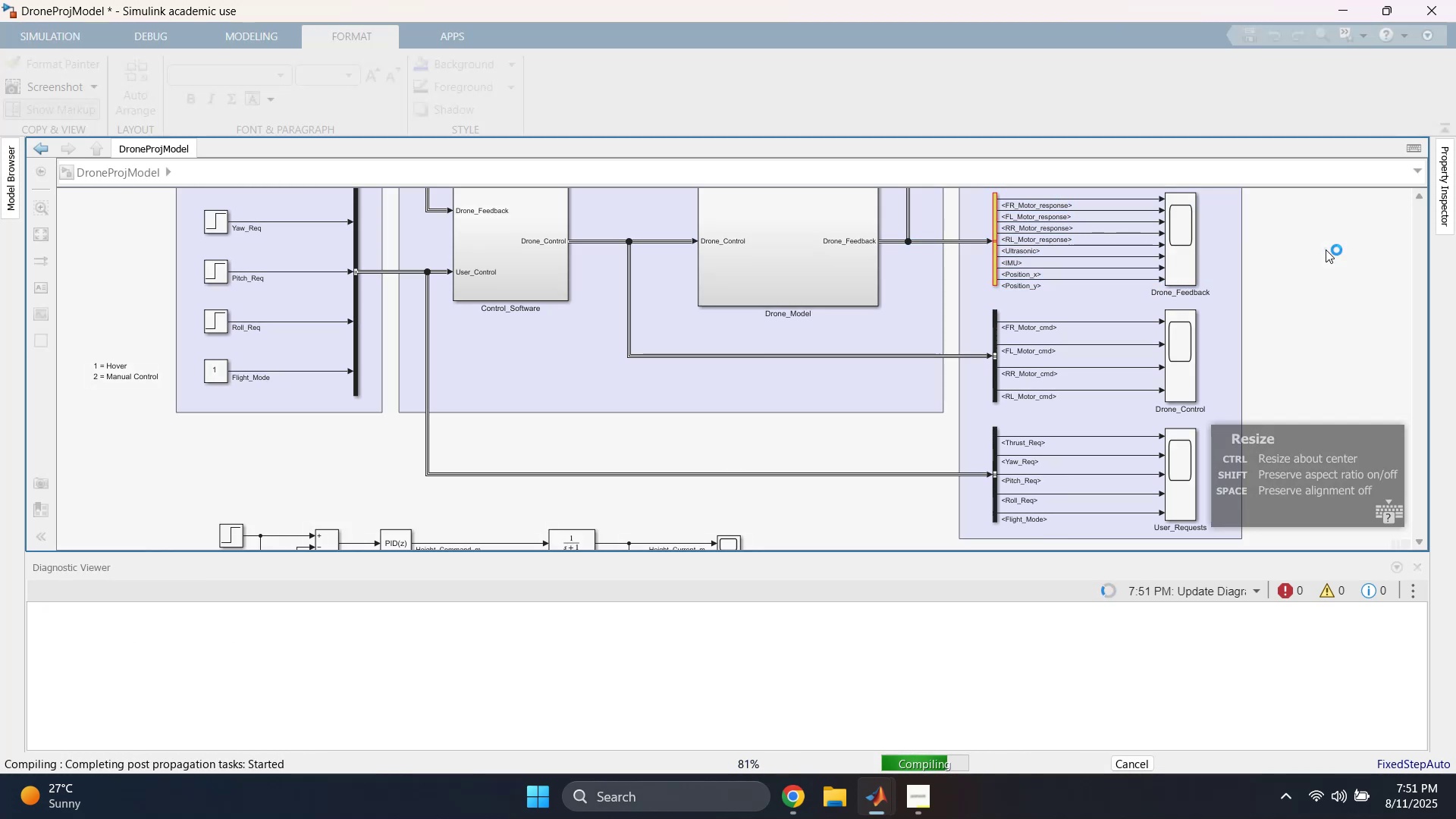 
left_click_drag(start_coordinate=[588, 552], to_coordinate=[621, 453])
 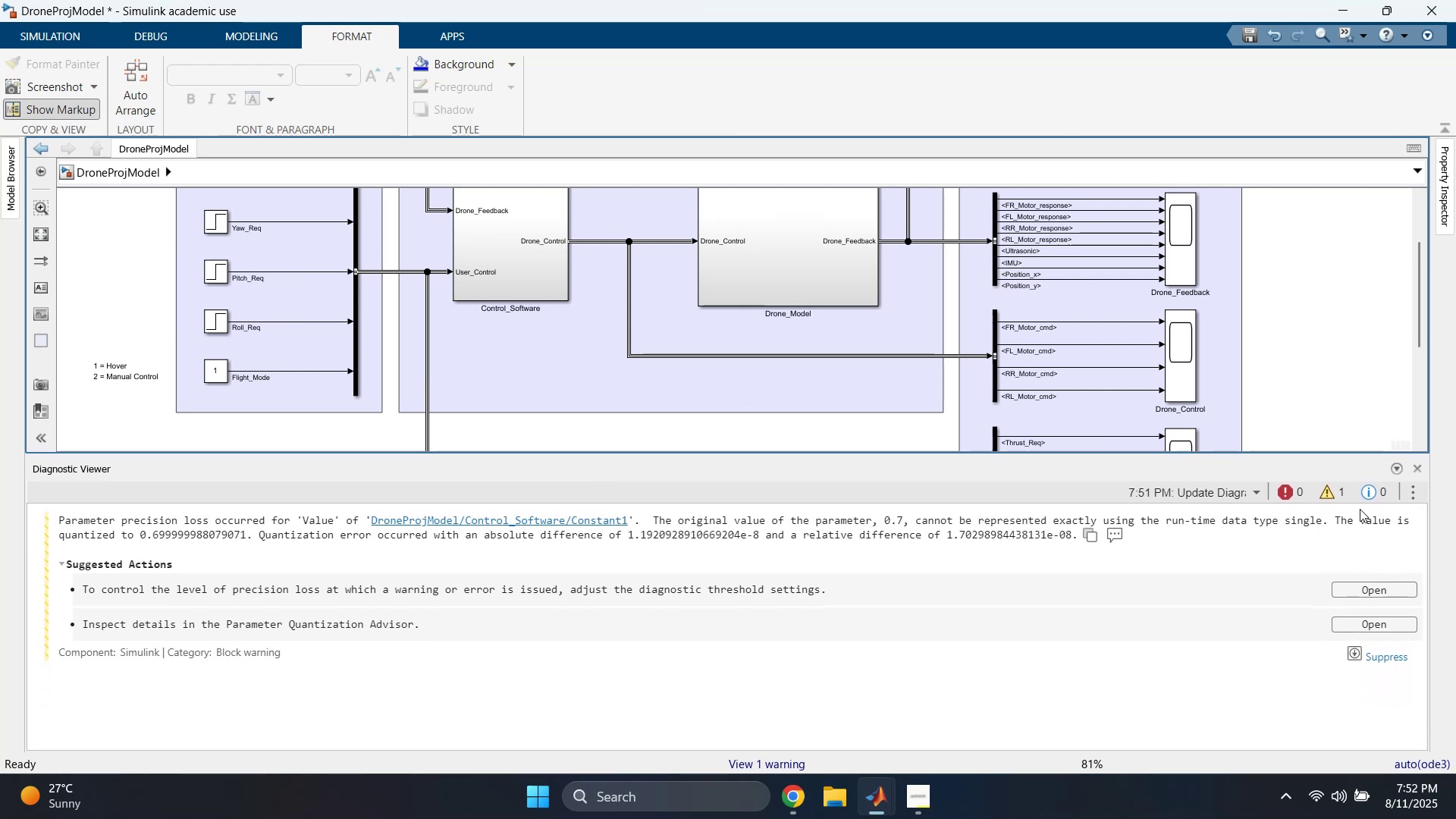 
double_click([1198, 522])
 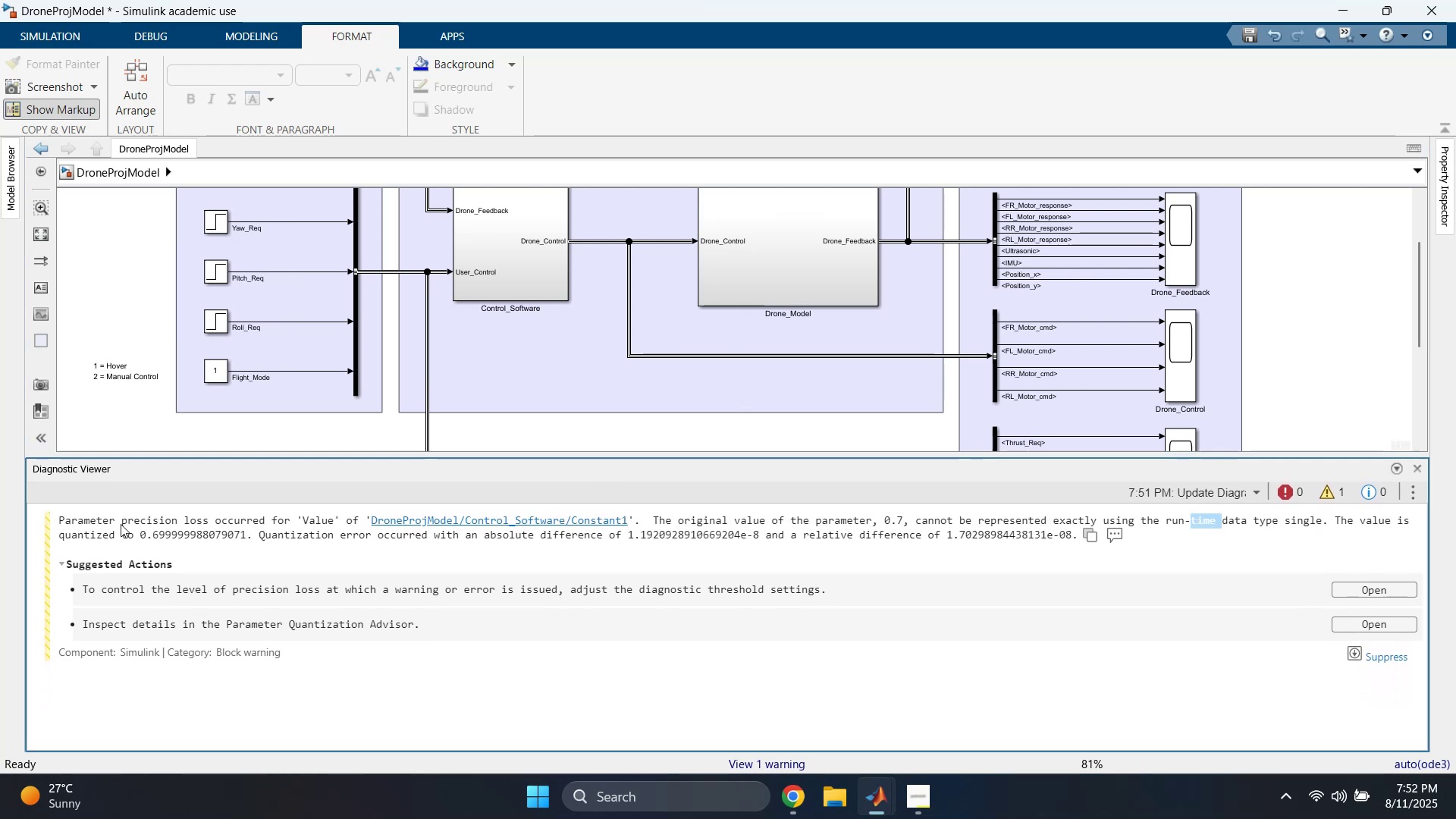 
double_click([173, 532])
 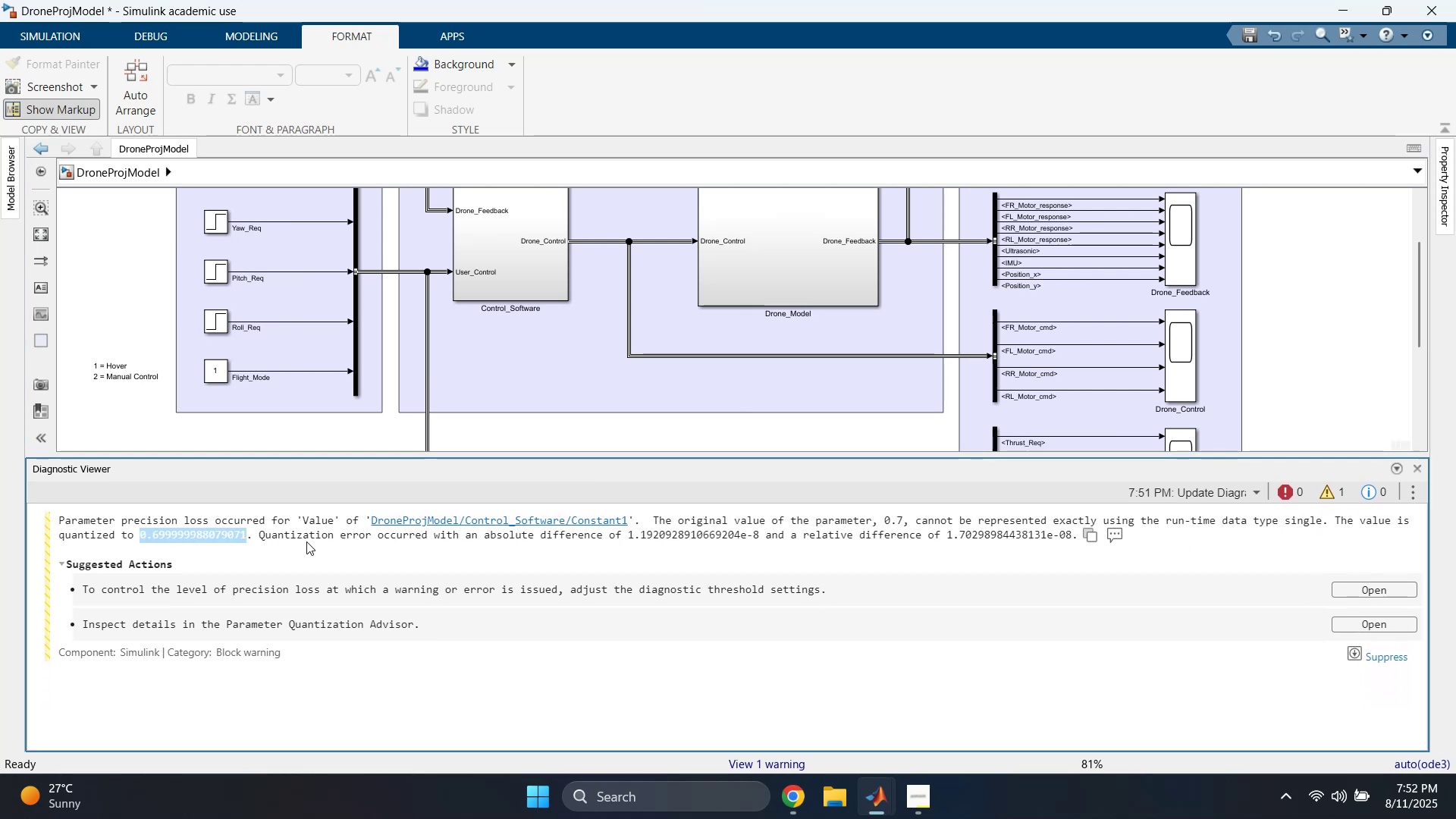 
double_click([297, 537])
 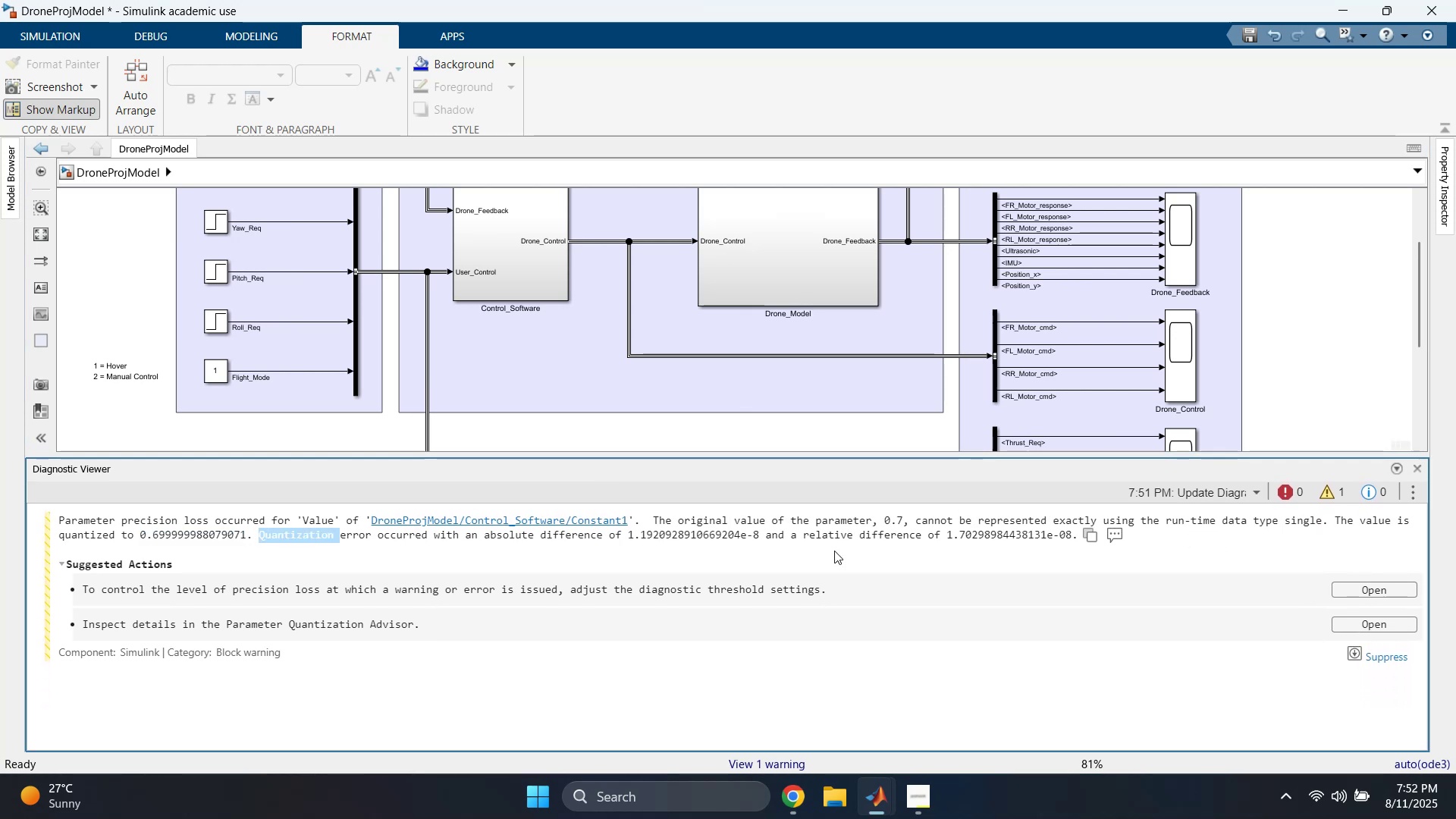 
left_click([865, 537])
 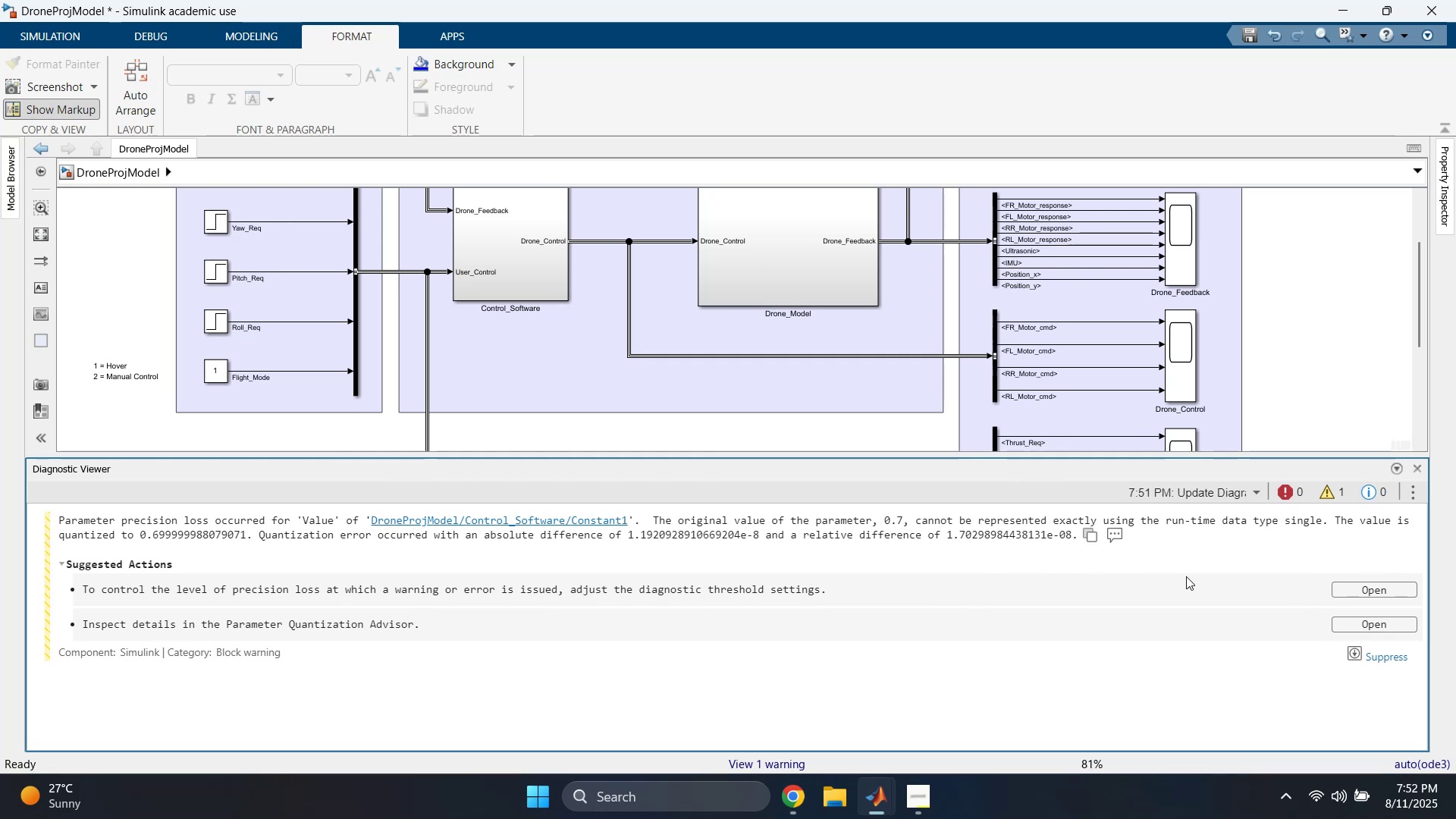 
wait(6.71)
 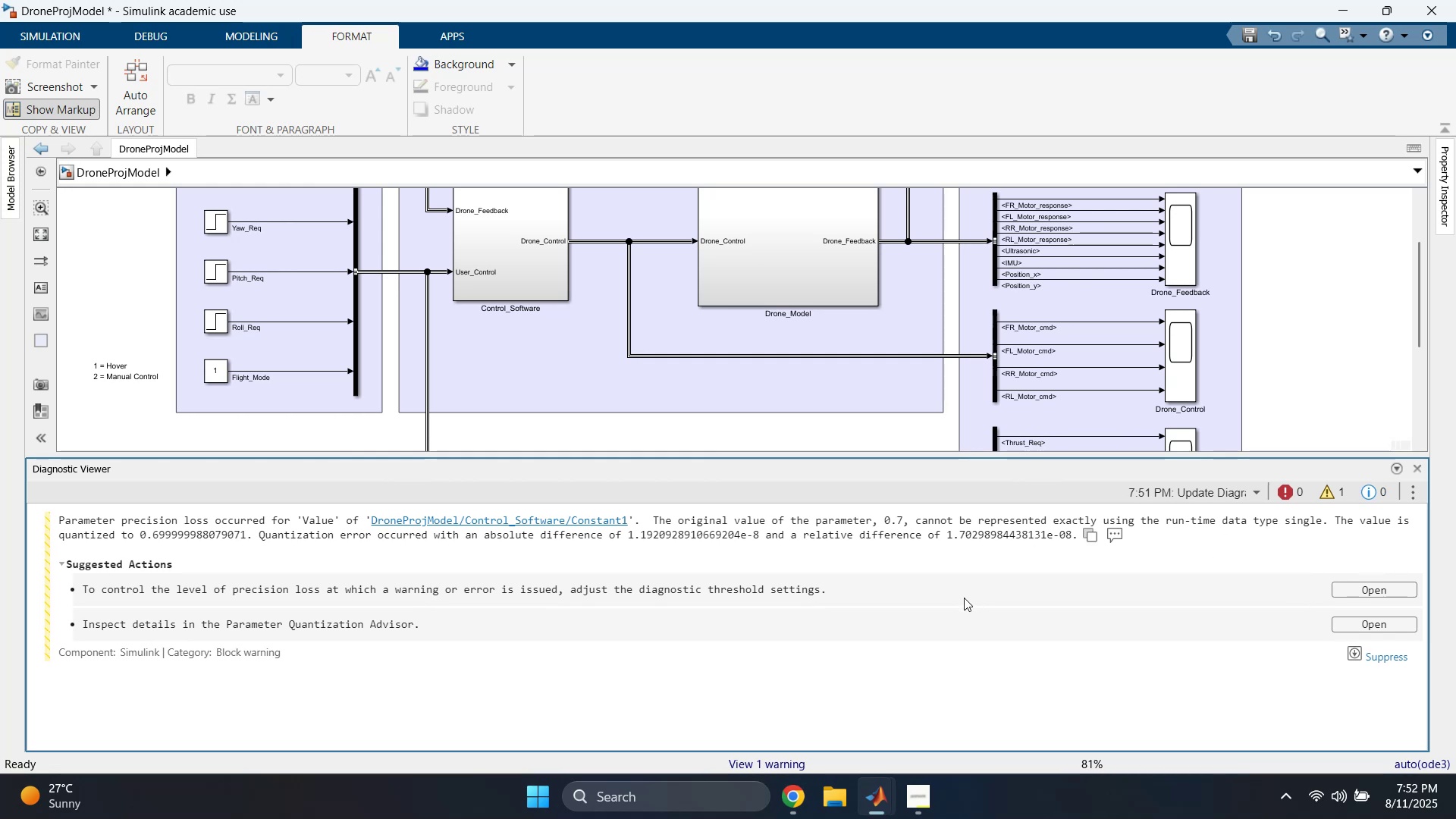 
double_click([1357, 587])
 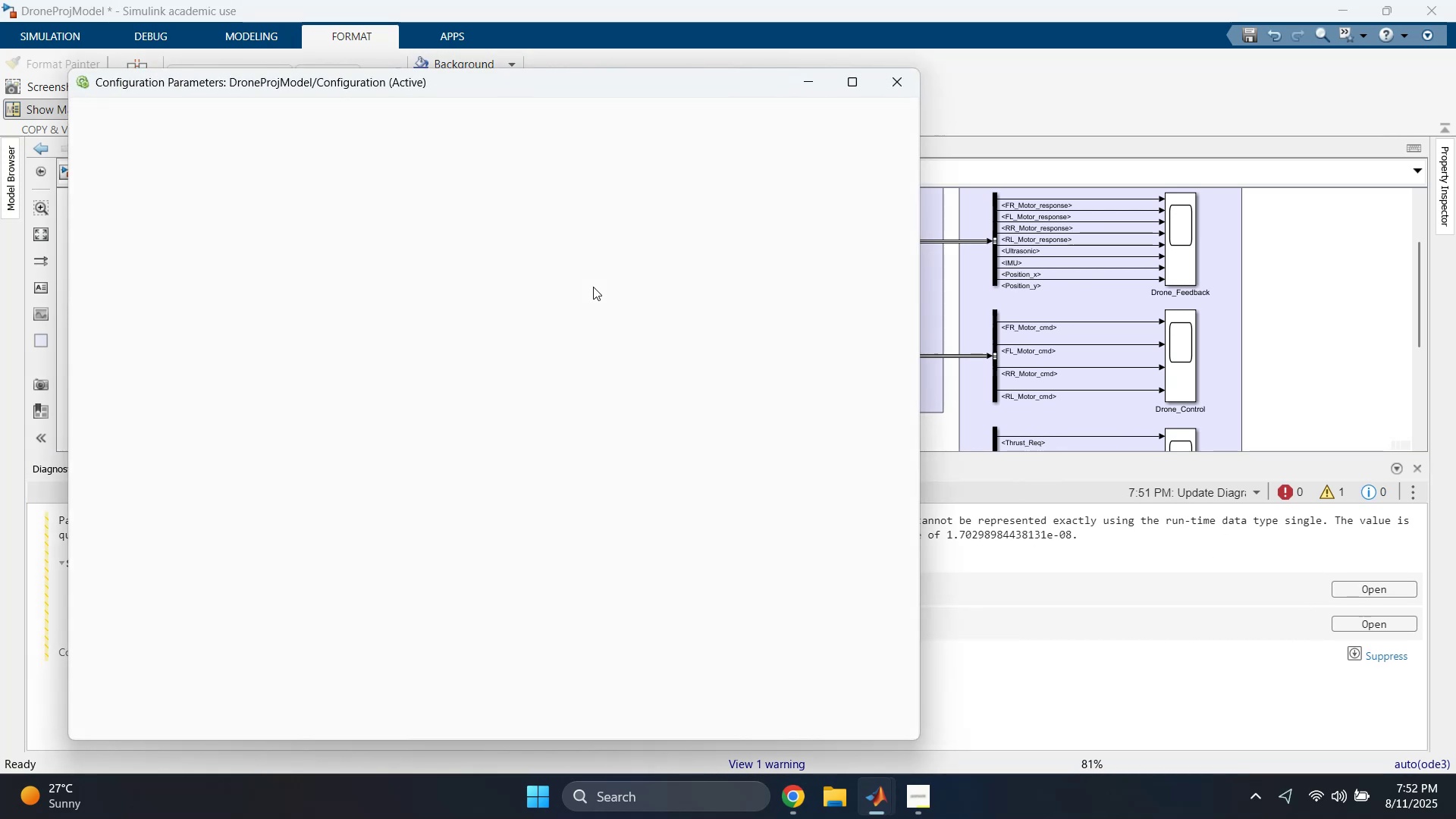 
mouse_move([649, 290])
 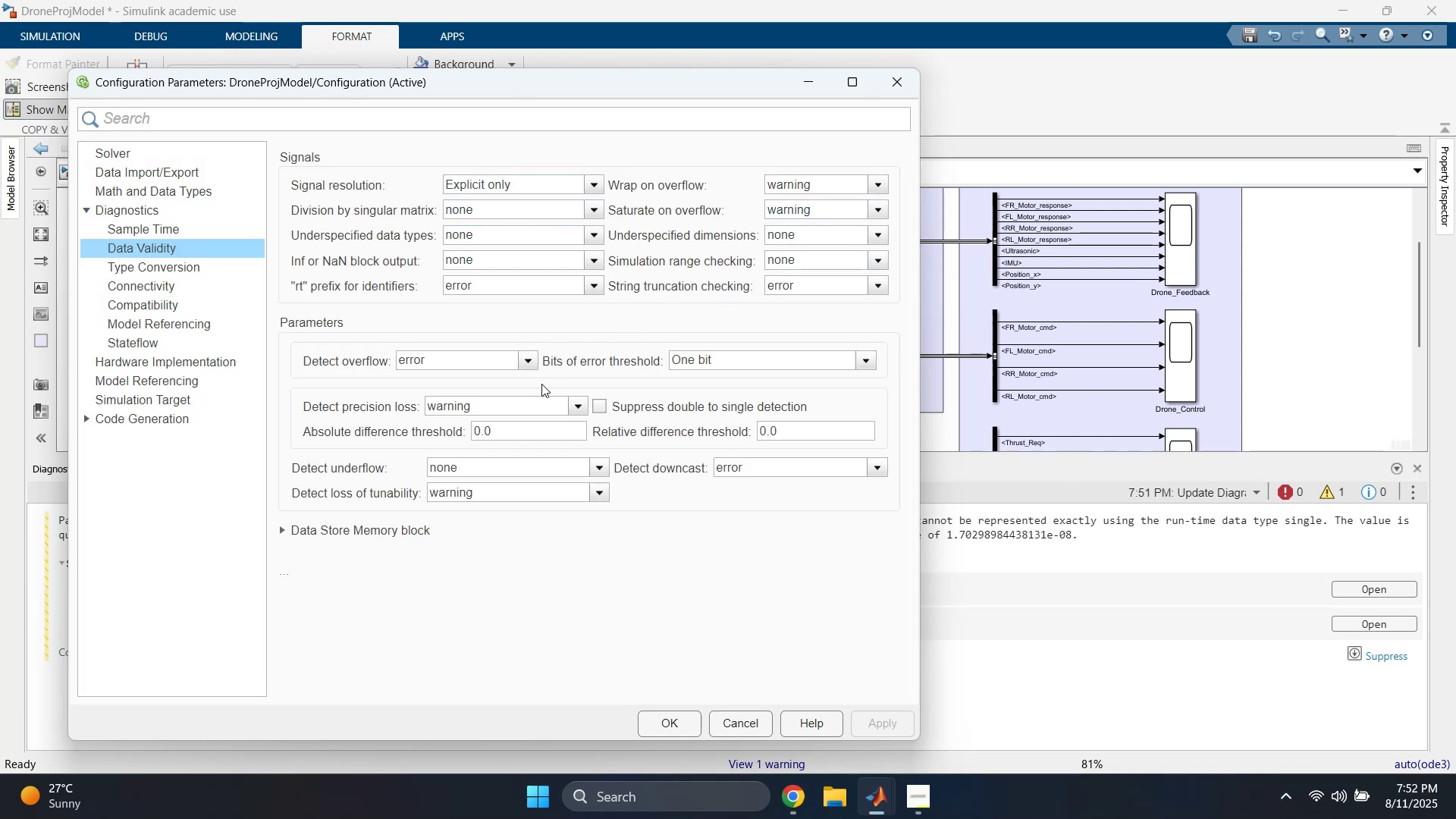 
wait(6.13)
 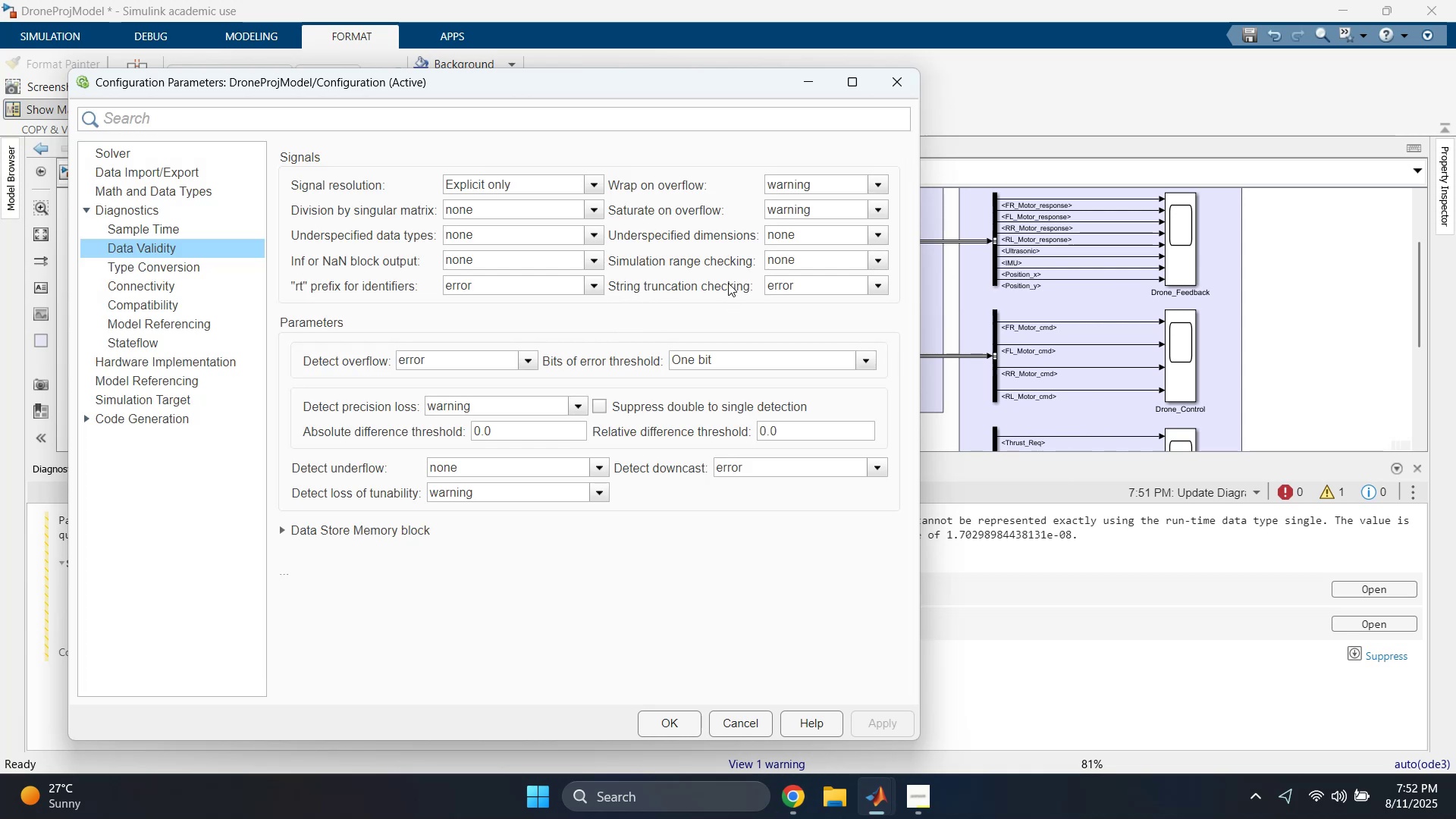 
left_click([581, 403])
 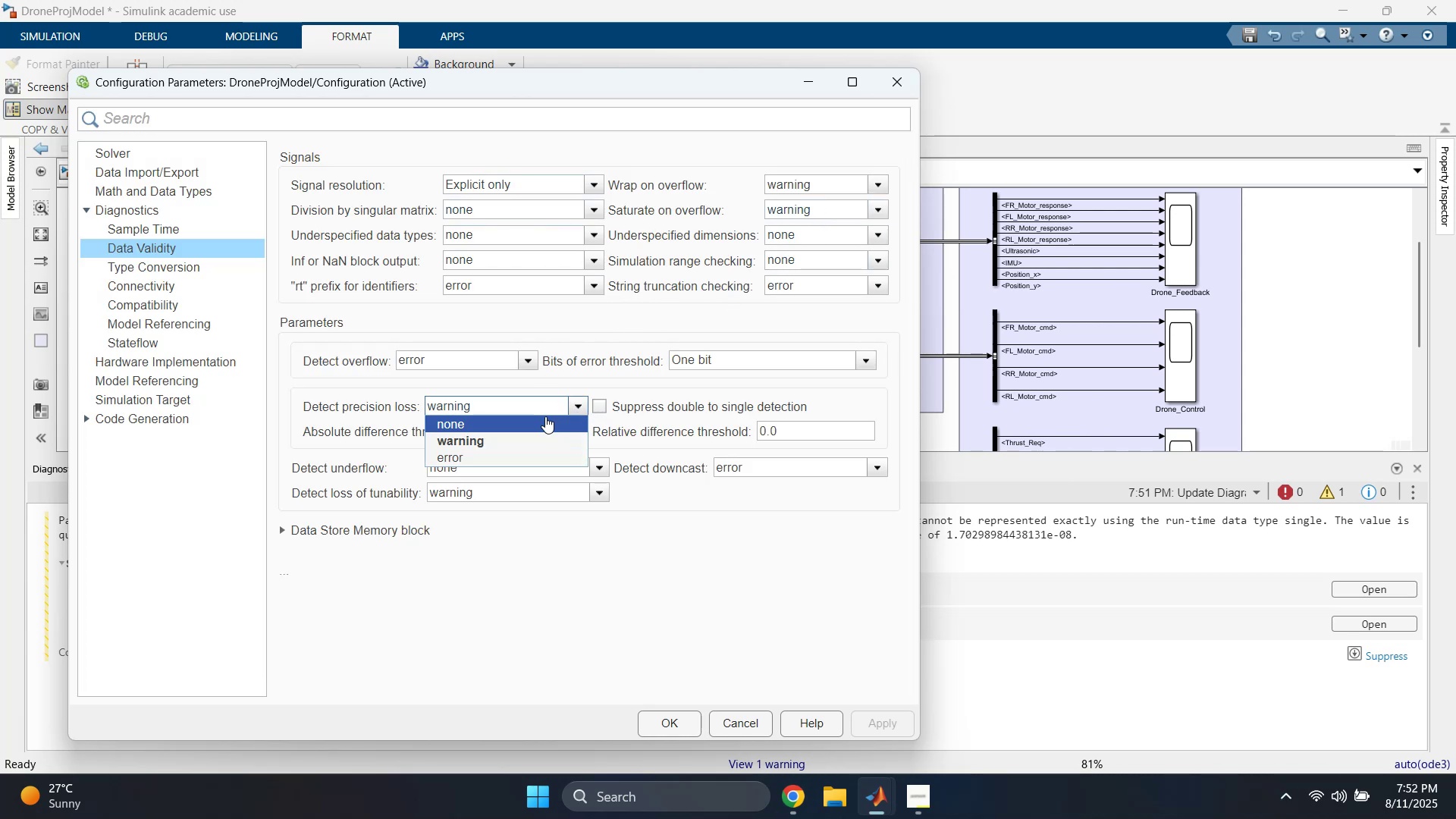 
left_click([541, 419])
 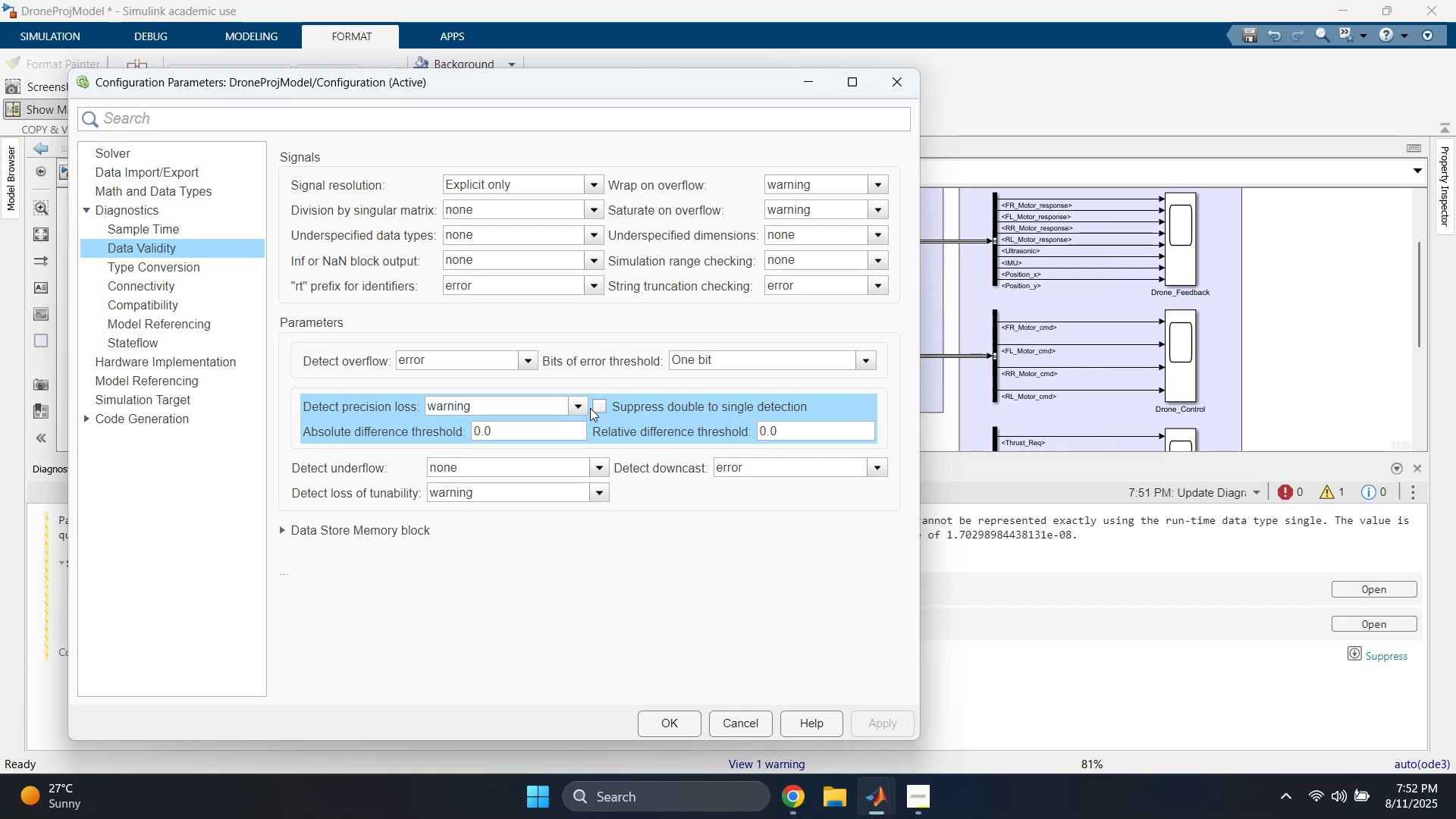 
left_click([598, 406])
 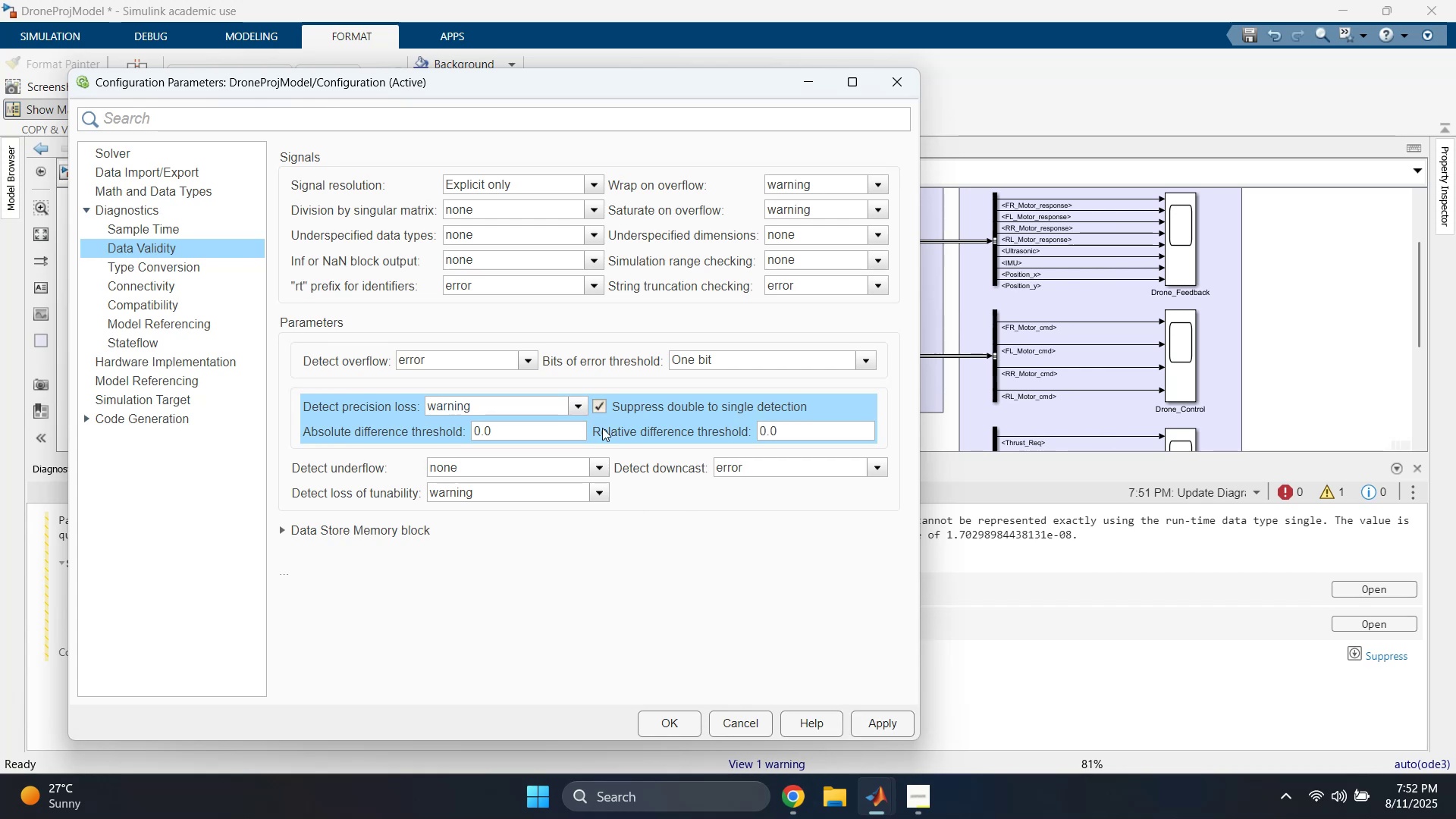 
left_click([579, 405])
 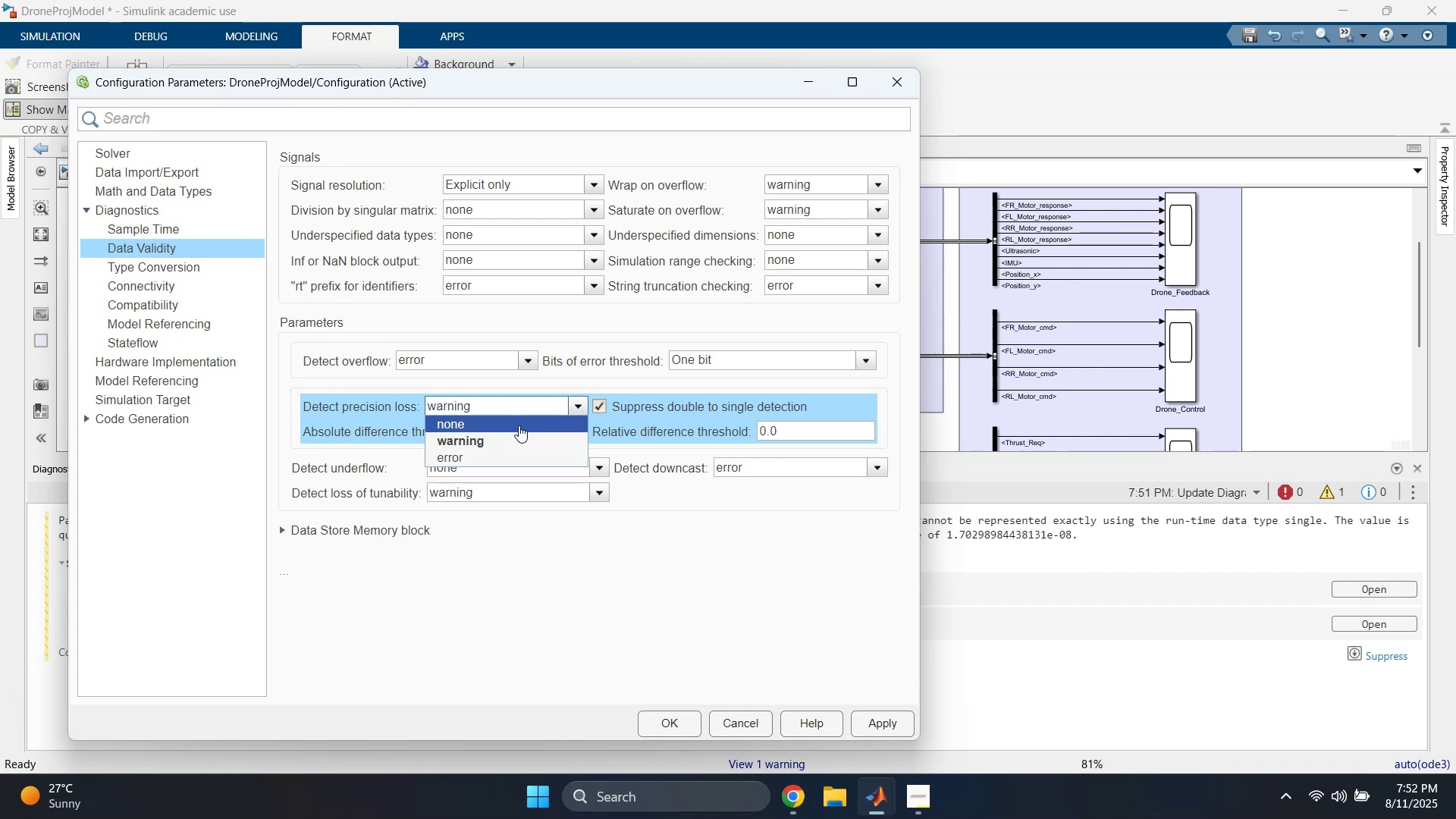 
left_click([517, 425])
 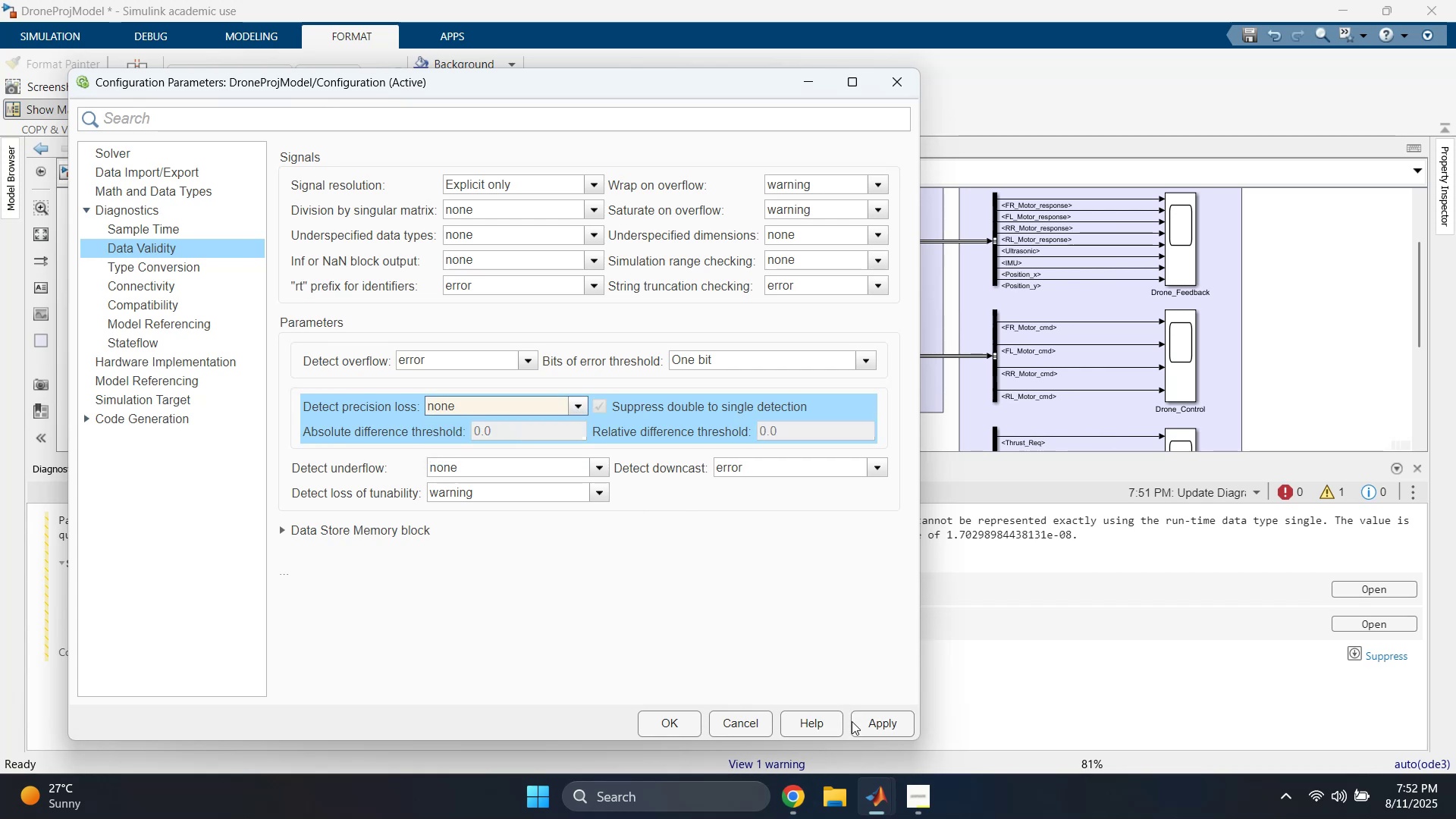 
left_click([864, 723])
 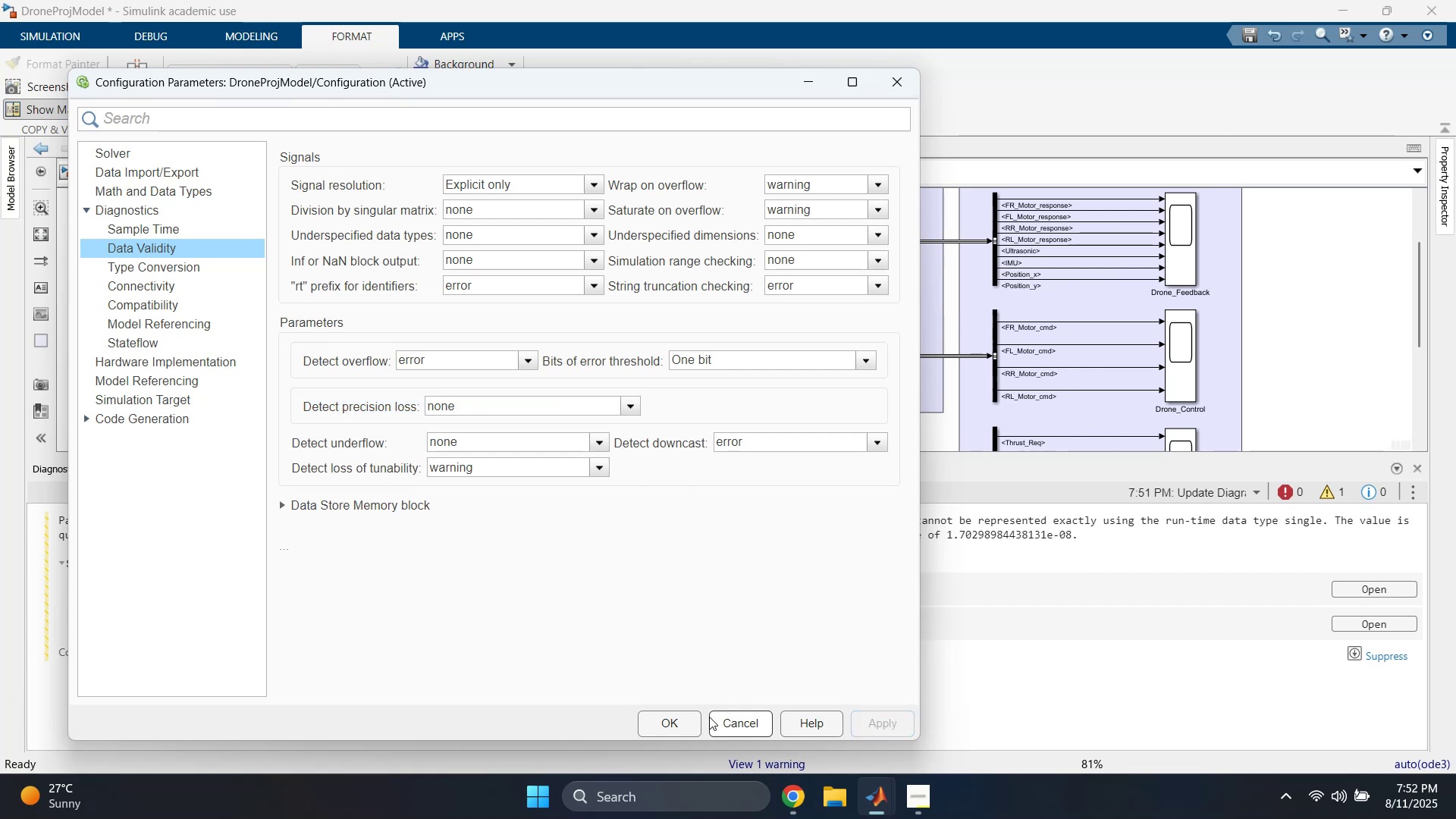 
left_click([680, 719])
 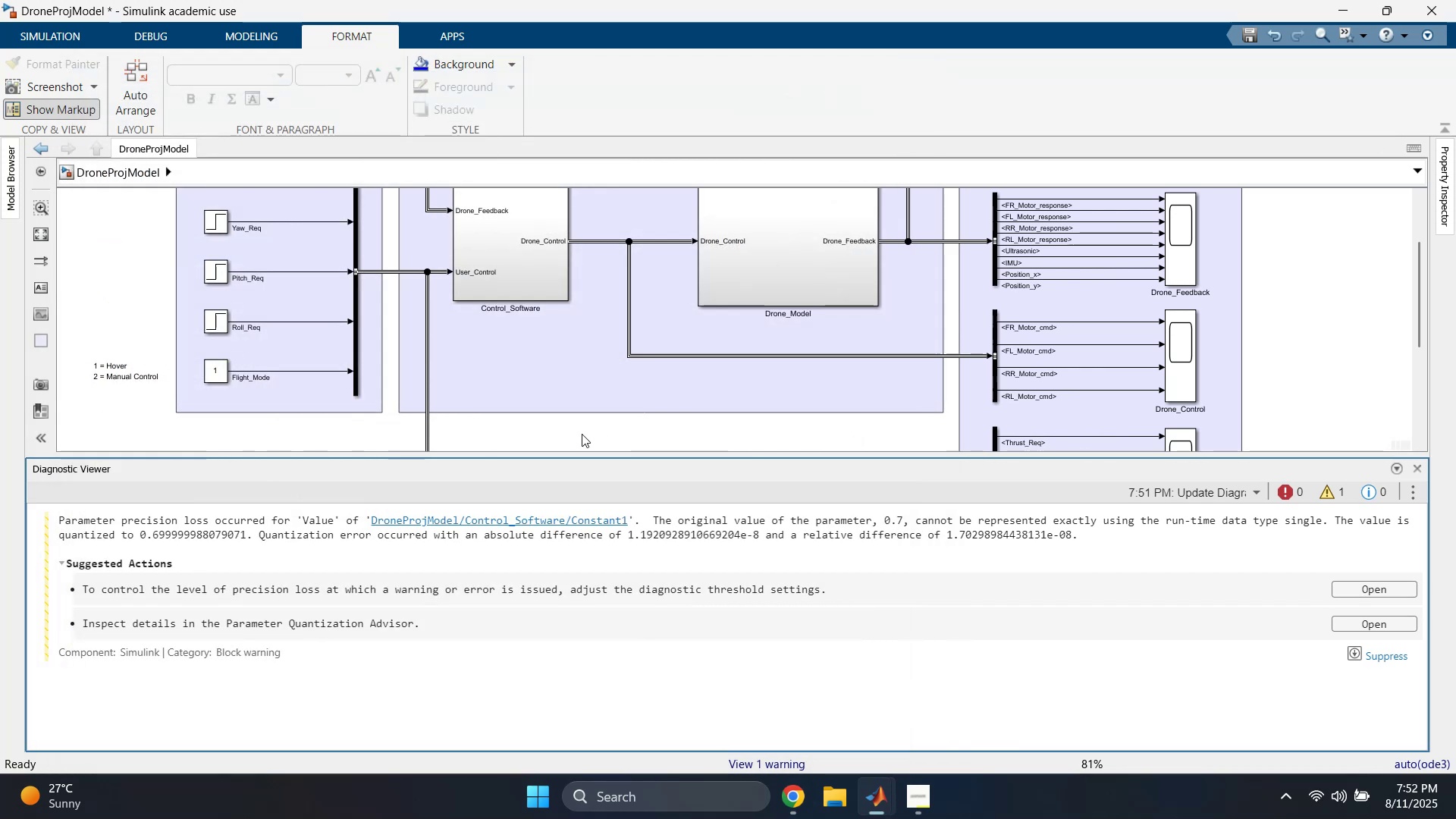 
left_click([613, 453])
 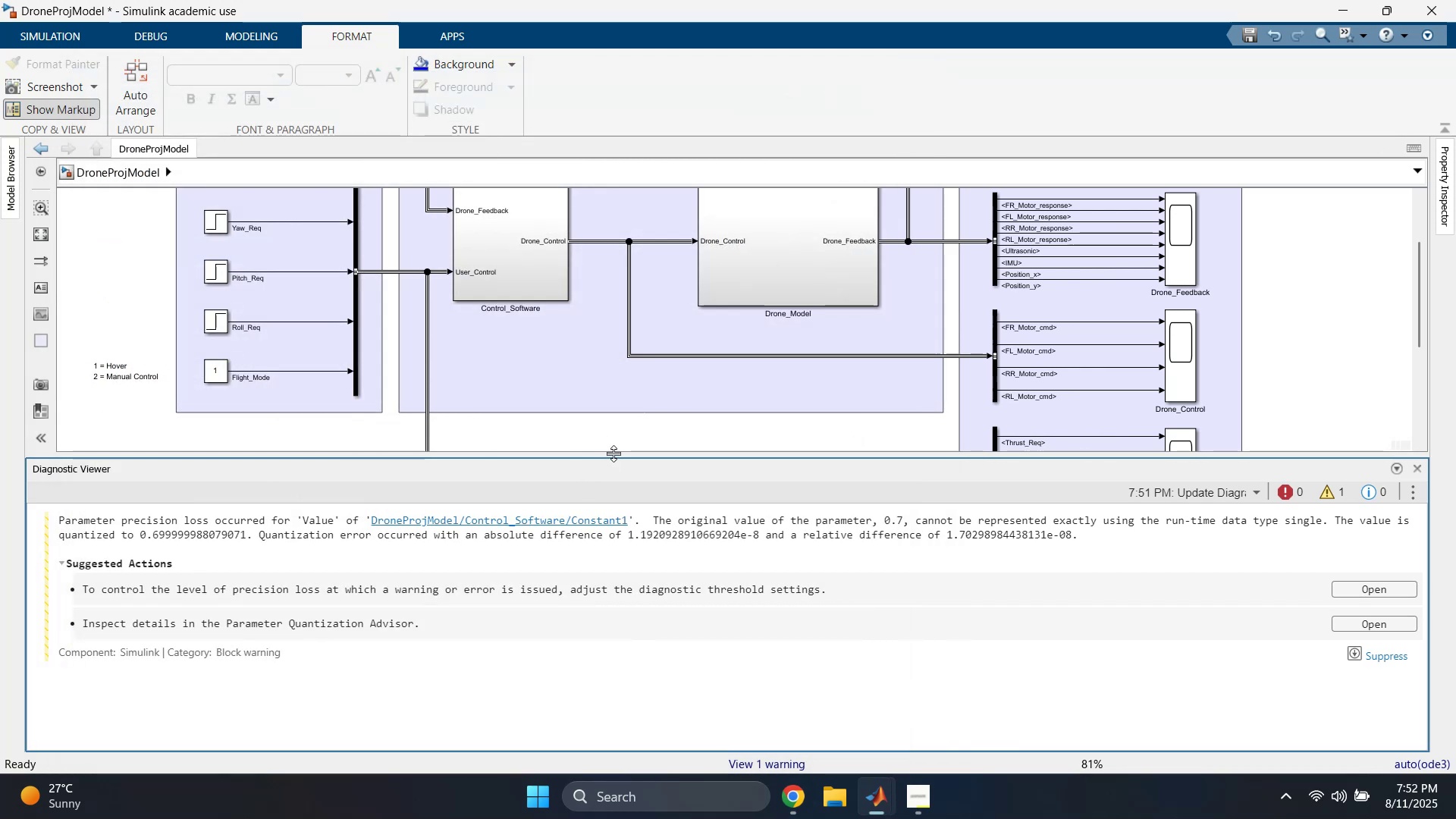 
hold_key(key=ControlLeft, duration=0.35)
 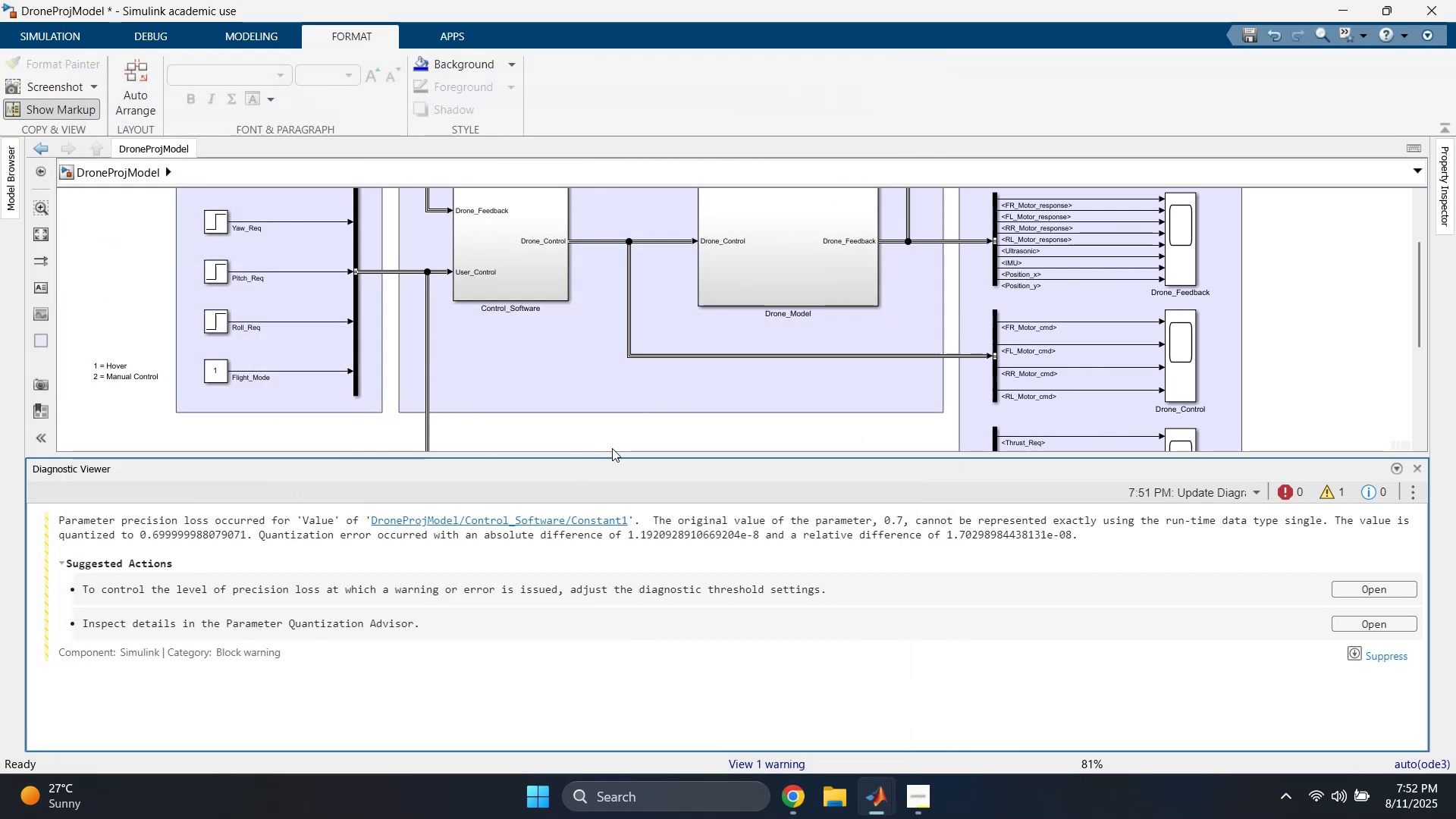 
left_click([611, 444])
 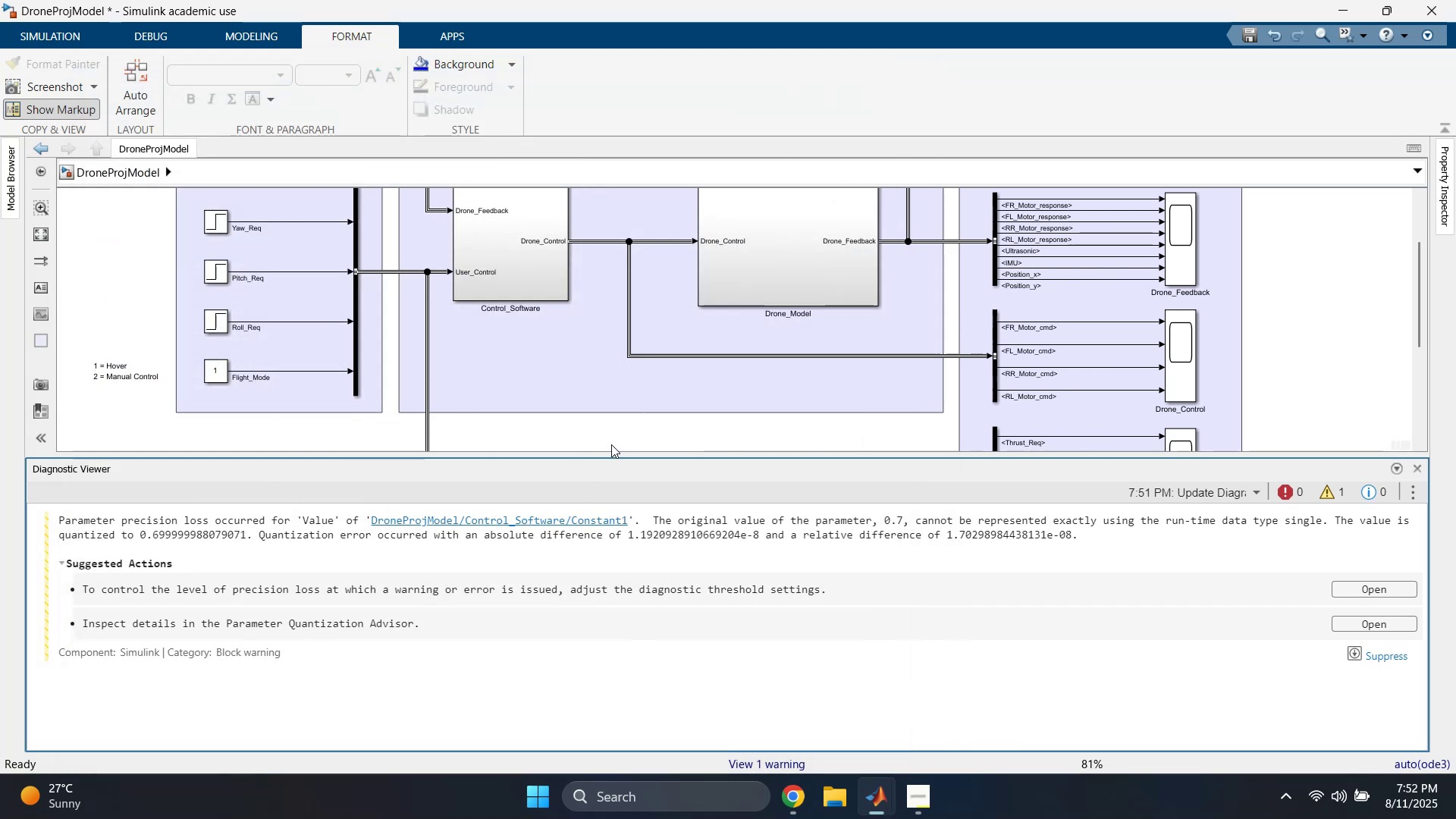 
key(Control+D)
 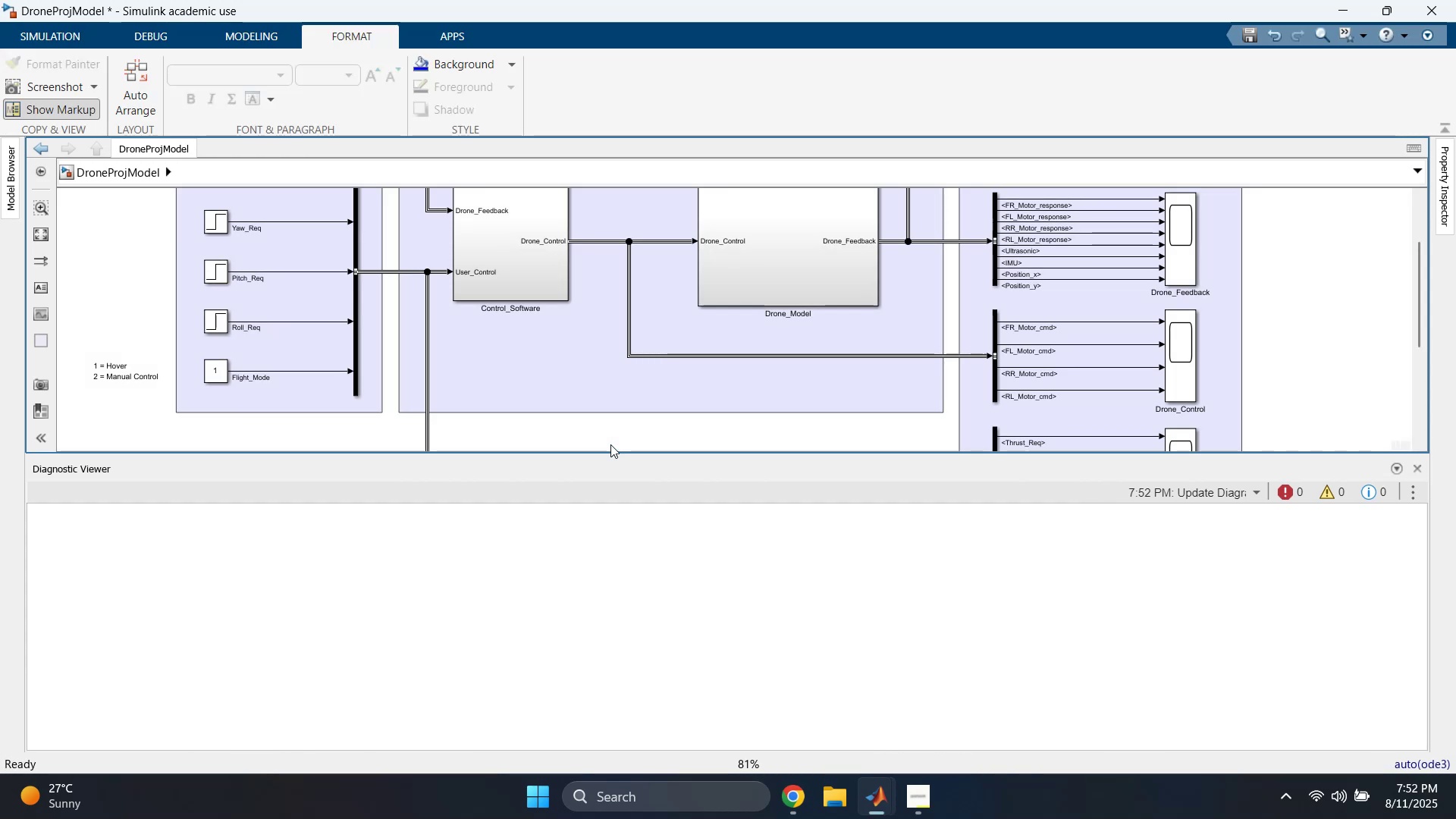 
left_click_drag(start_coordinate=[617, 453], to_coordinate=[634, 630])
 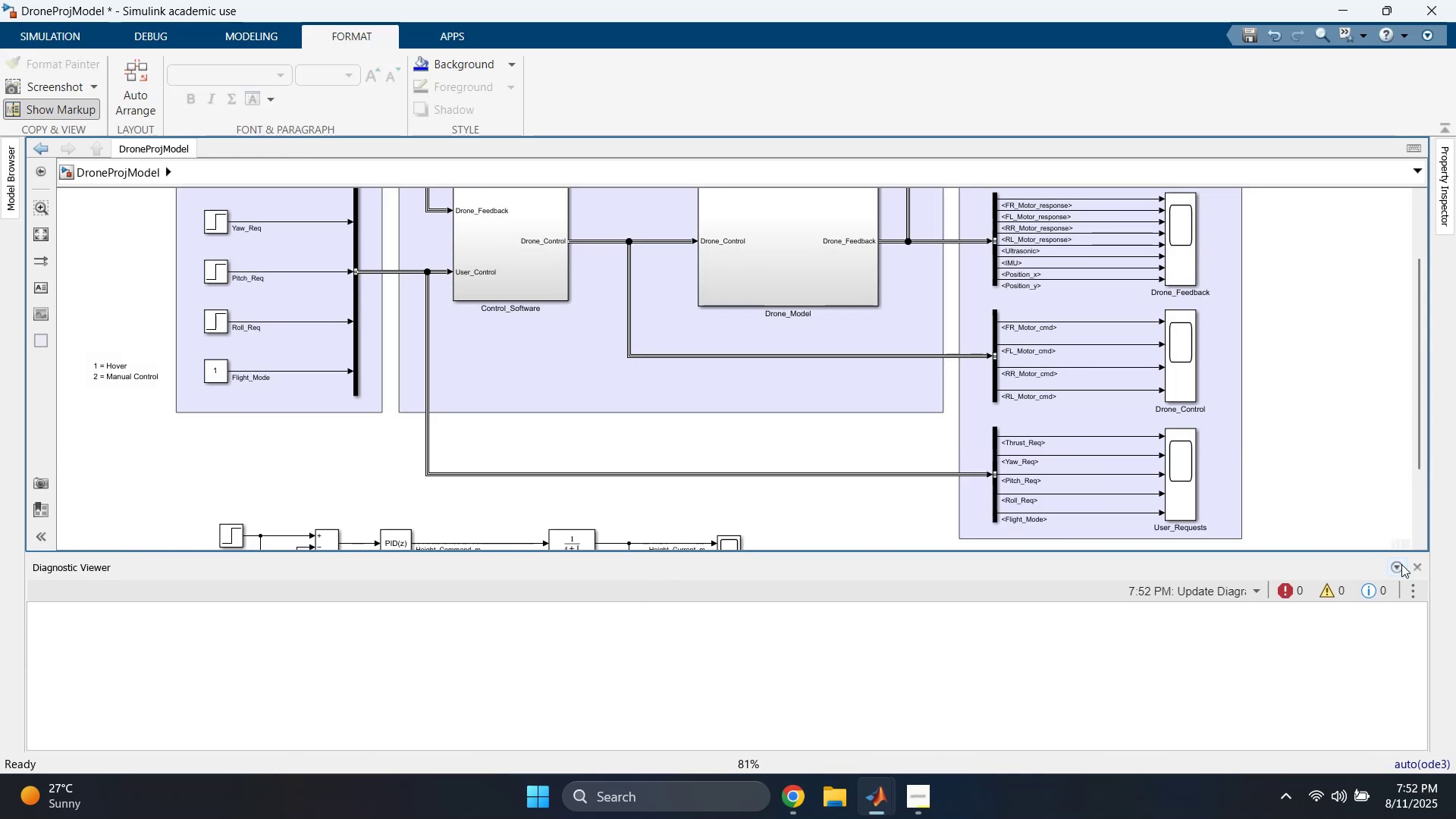 
left_click([1414, 567])
 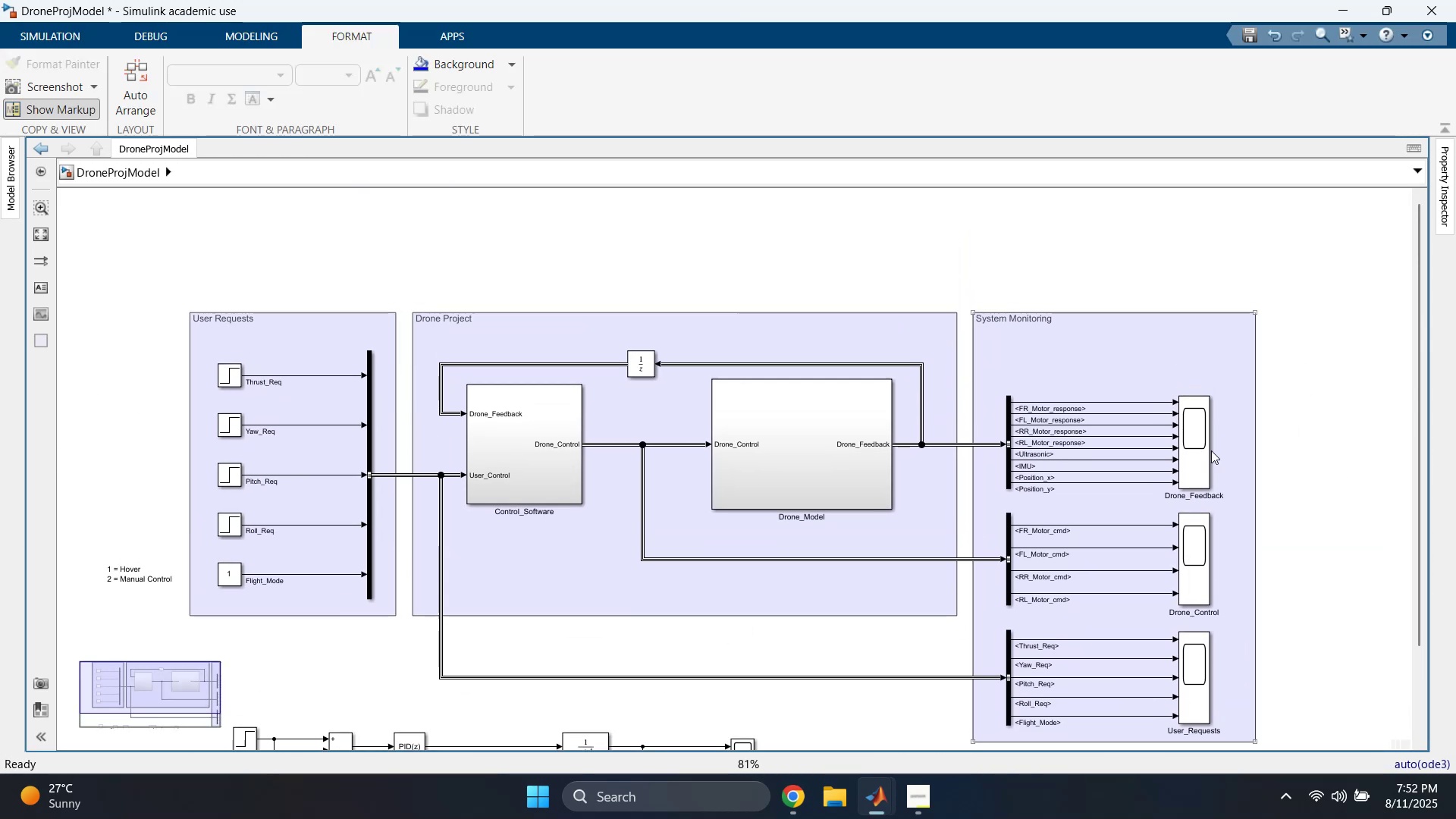 
double_click([1205, 447])
 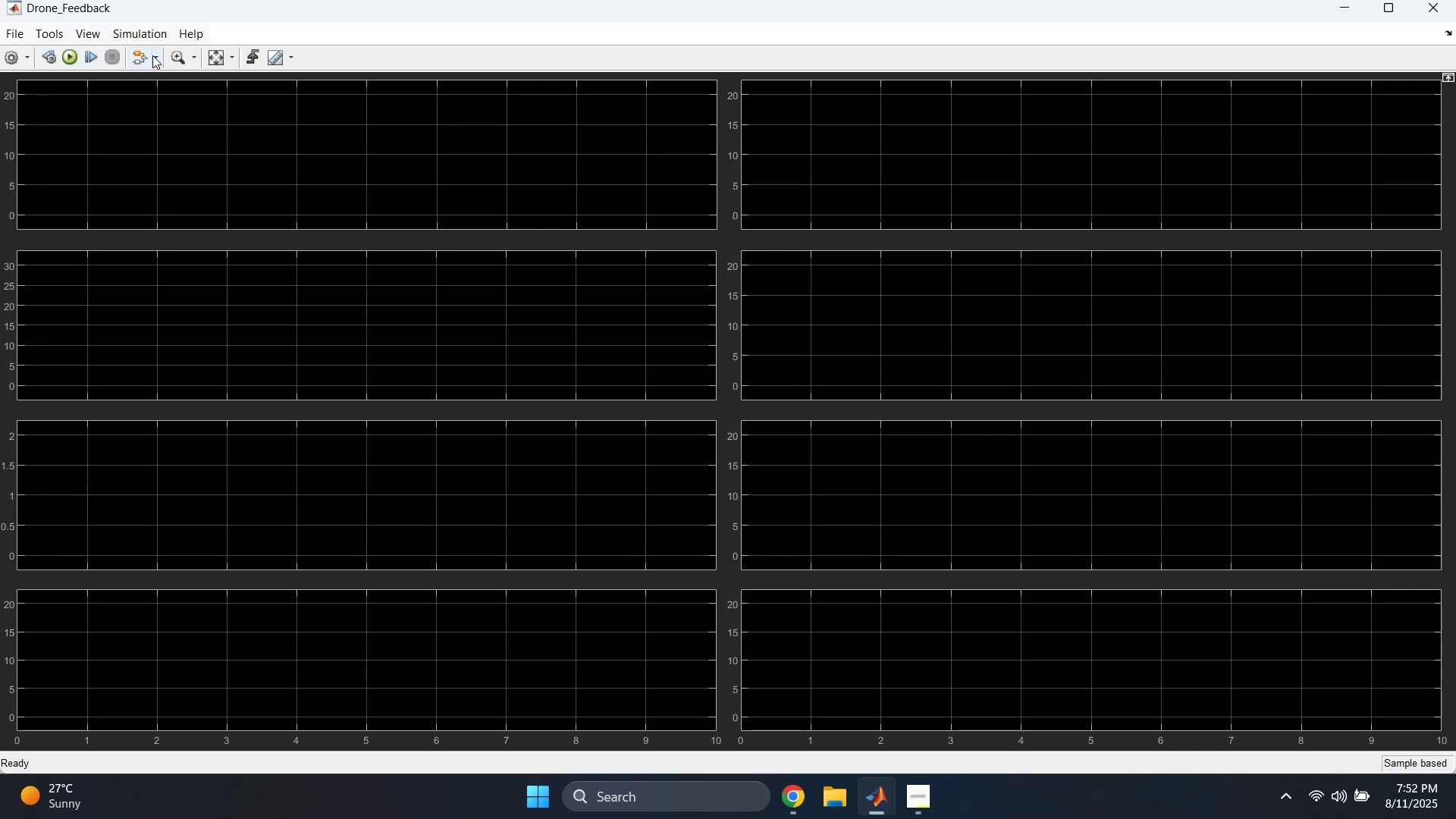 
left_click([67, 55])
 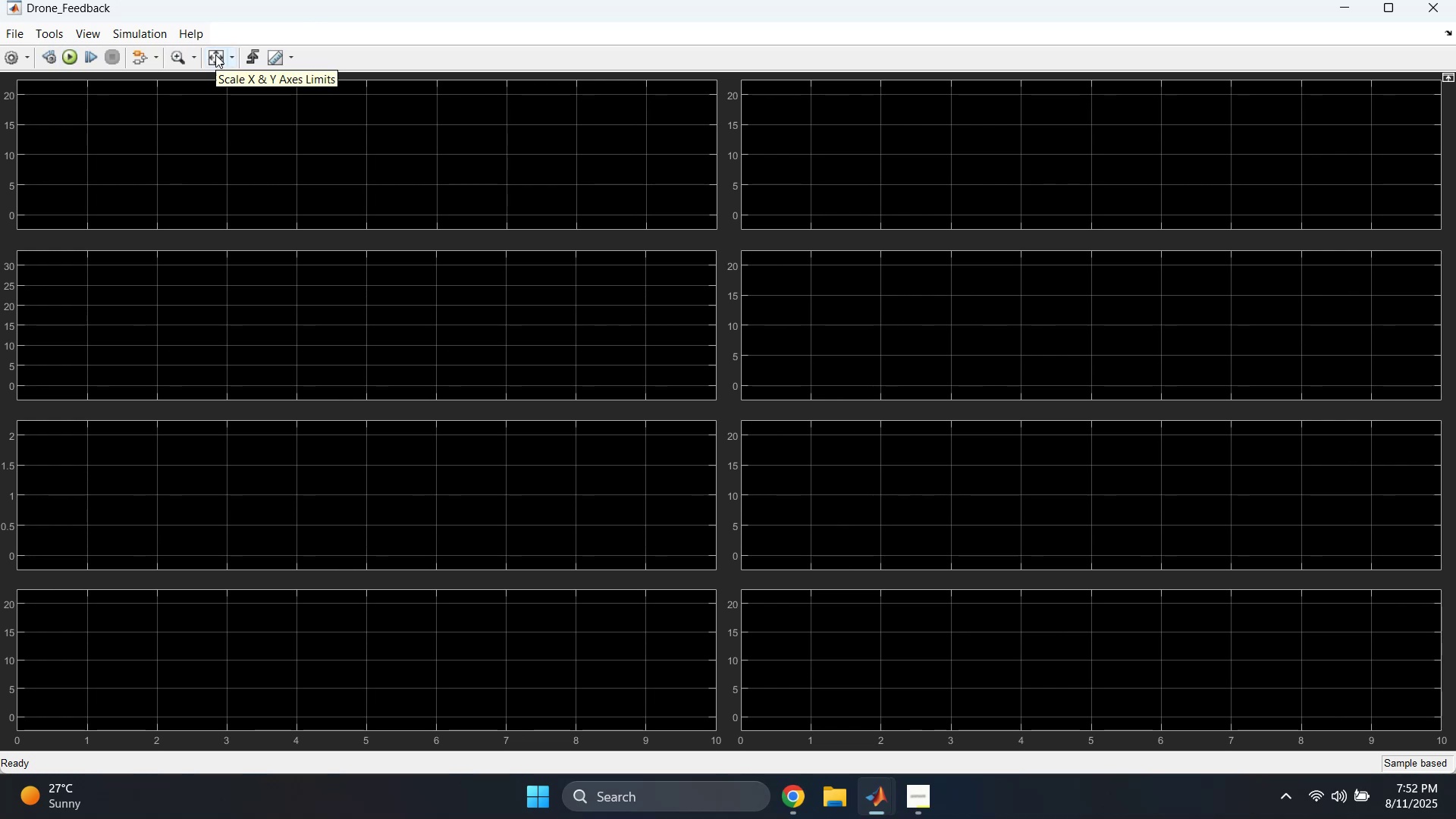 
wait(5.71)
 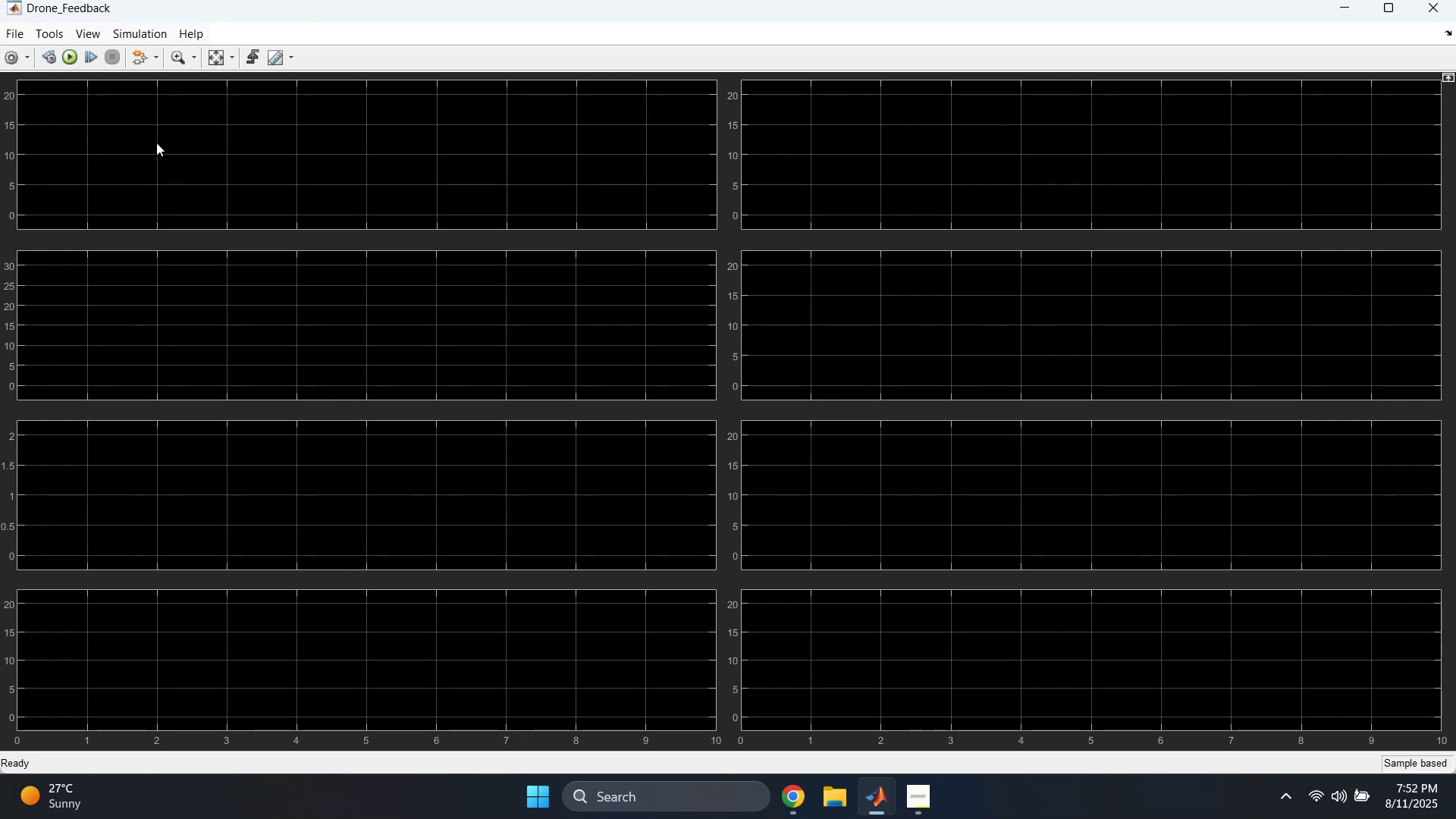 
left_click([873, 809])
 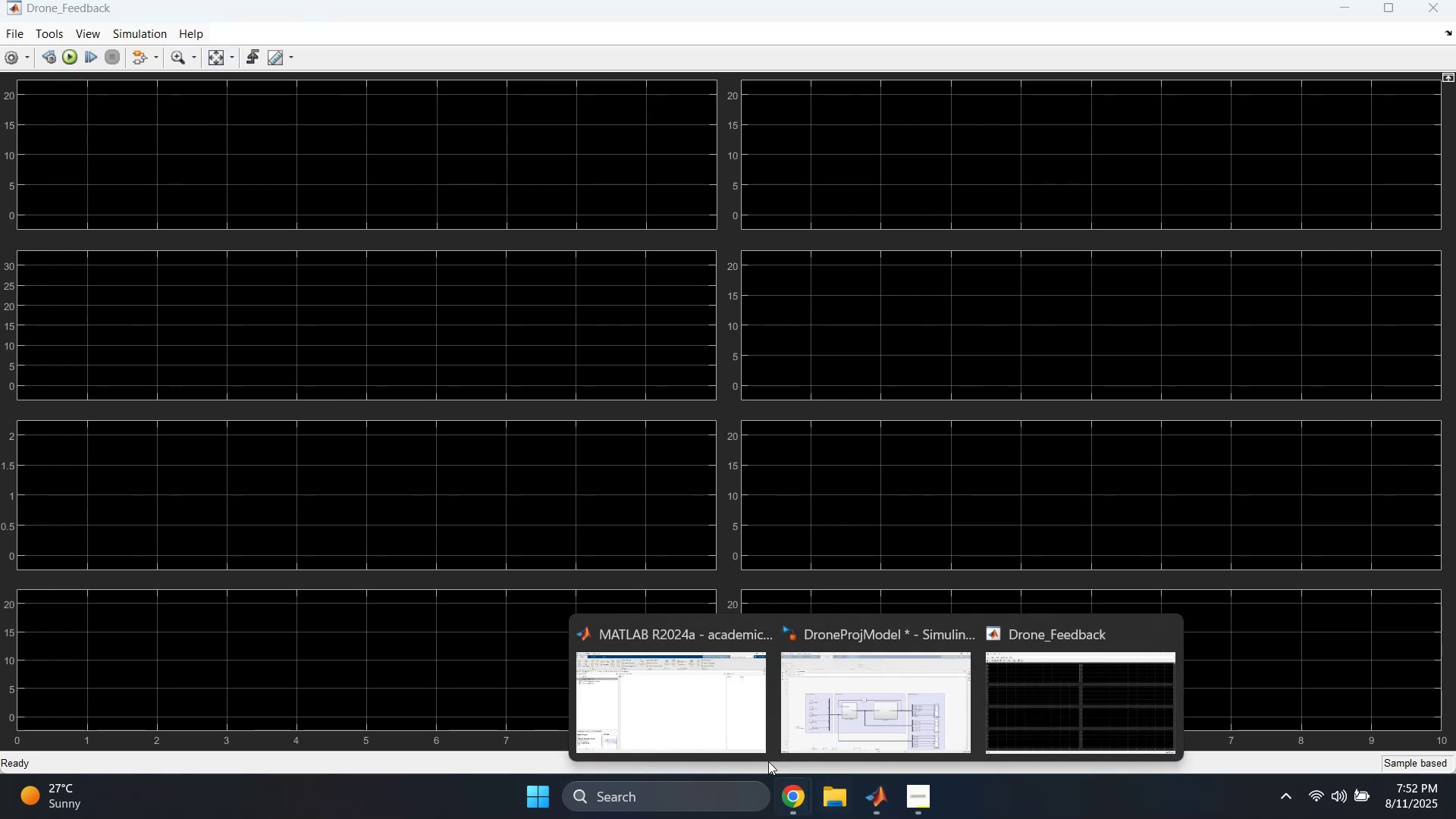 
left_click([686, 710])
 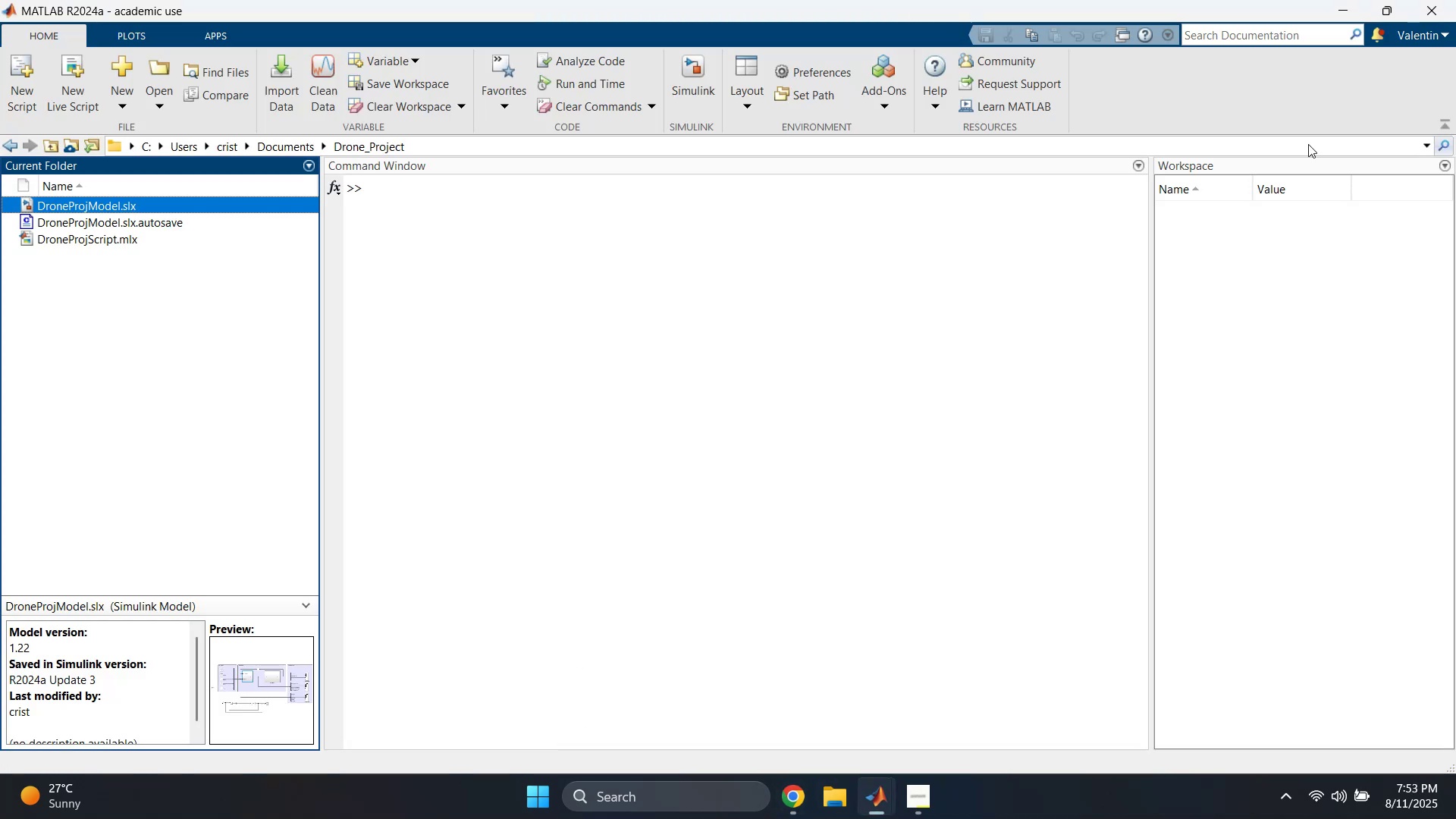 
left_click([1340, 6])
 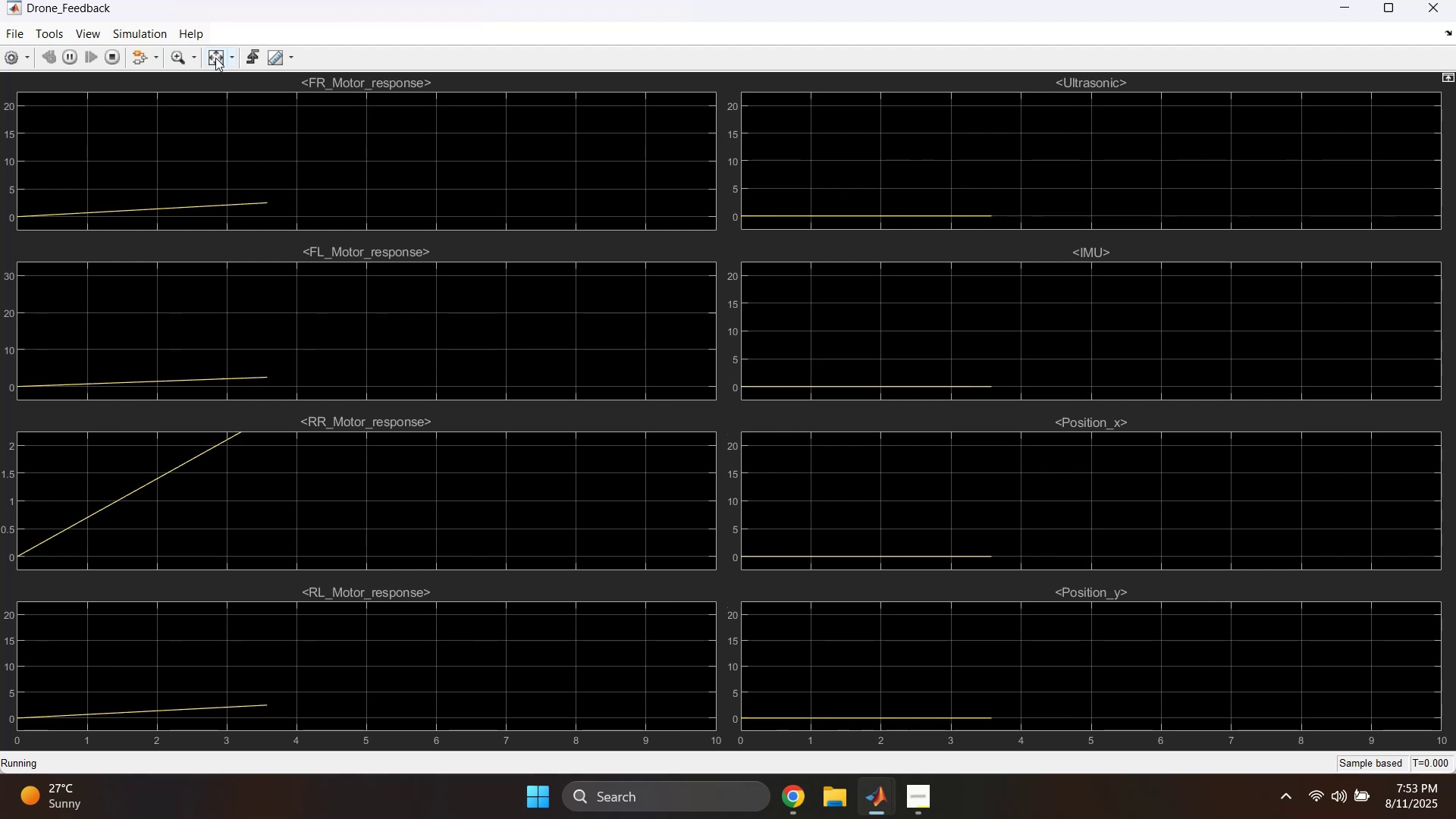 
left_click([215, 58])
 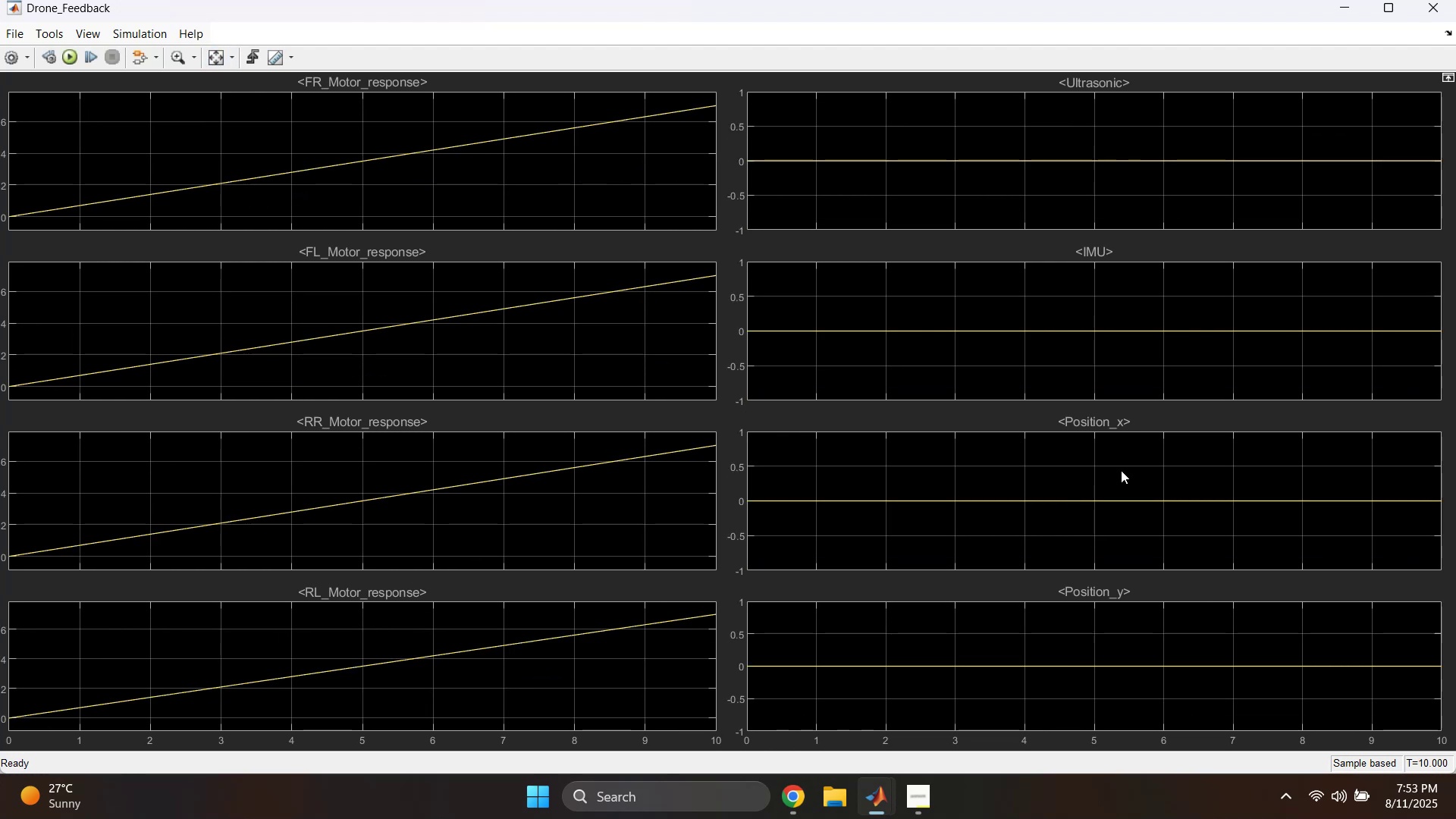 
wait(5.24)
 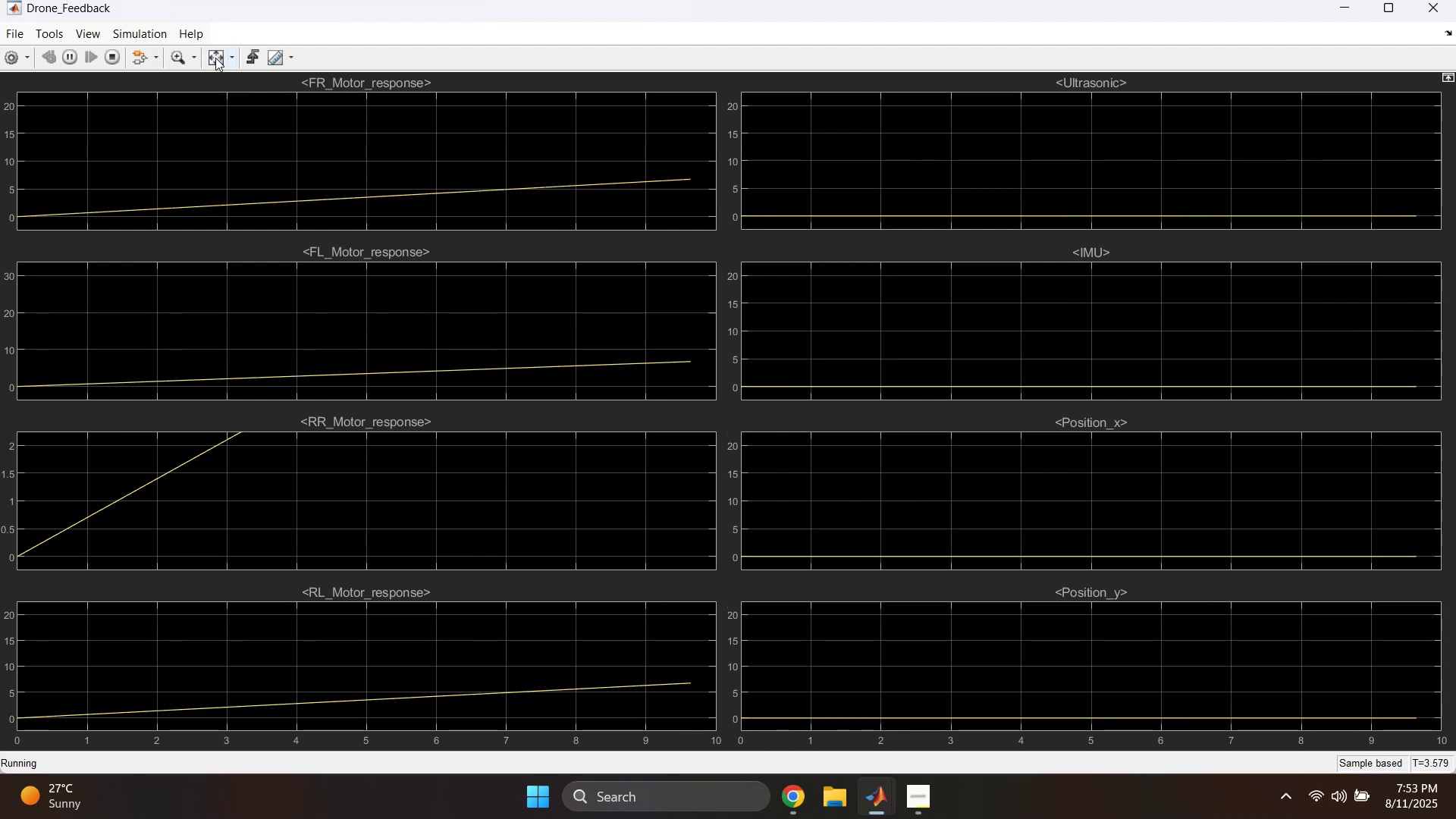 
left_click([1434, 9])
 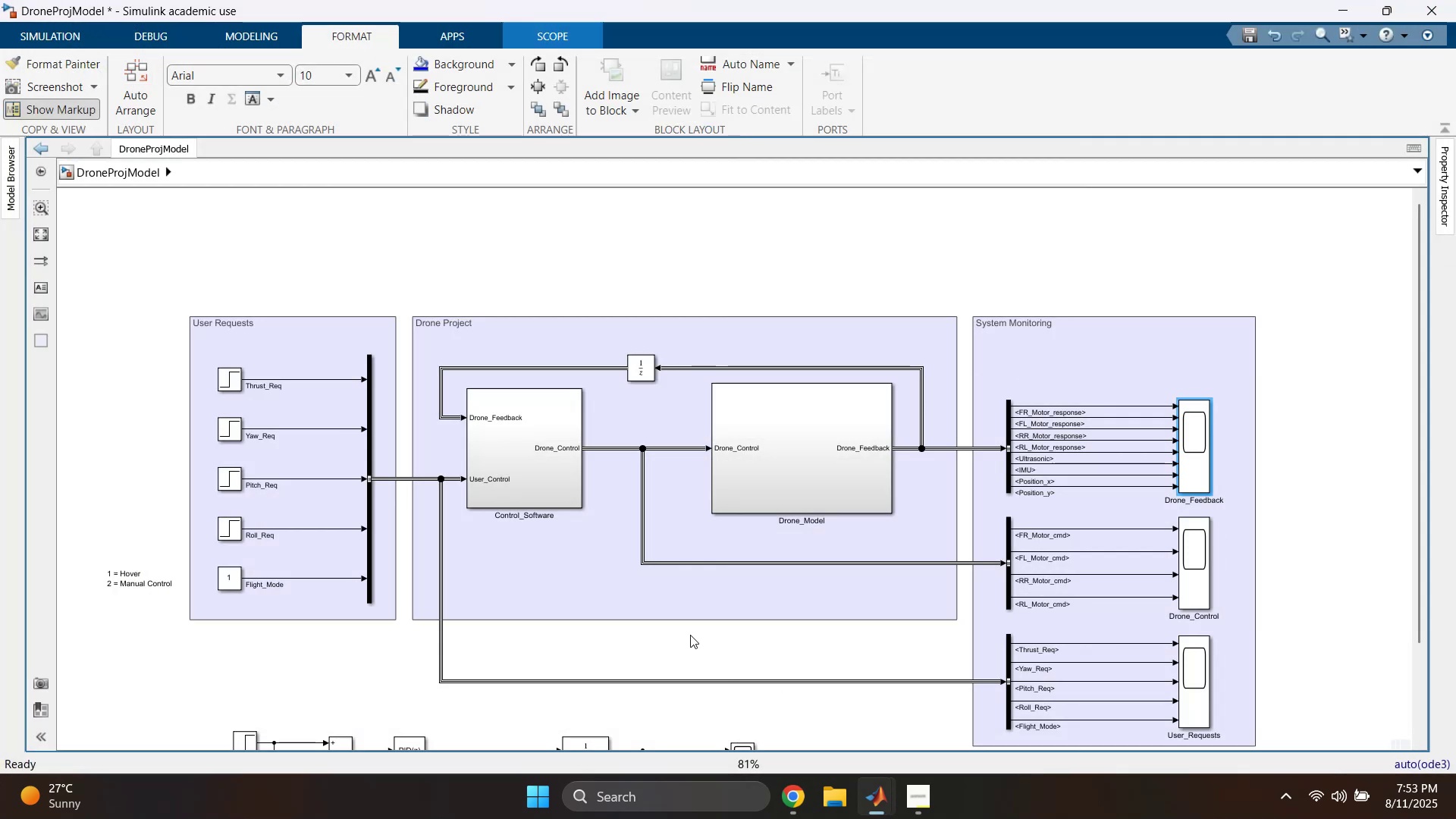 